 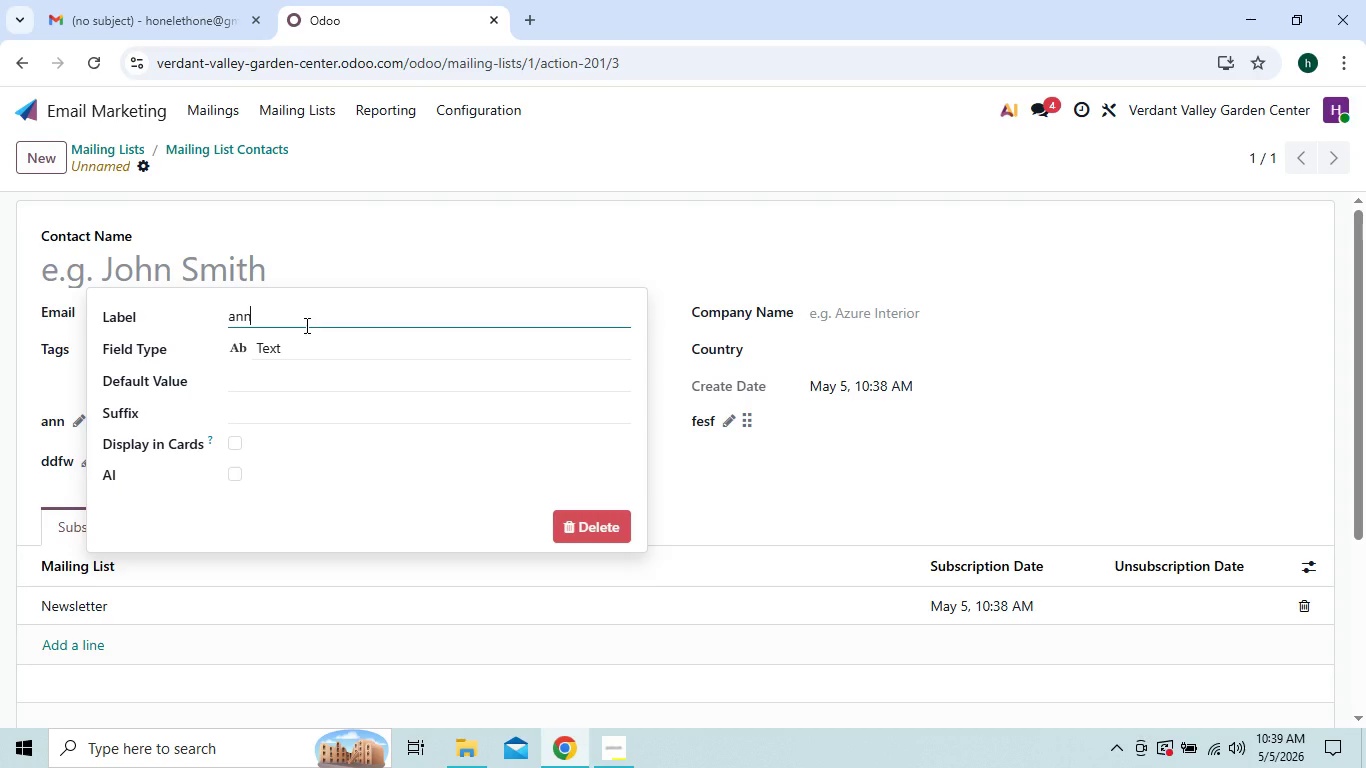 
key(Backspace)
 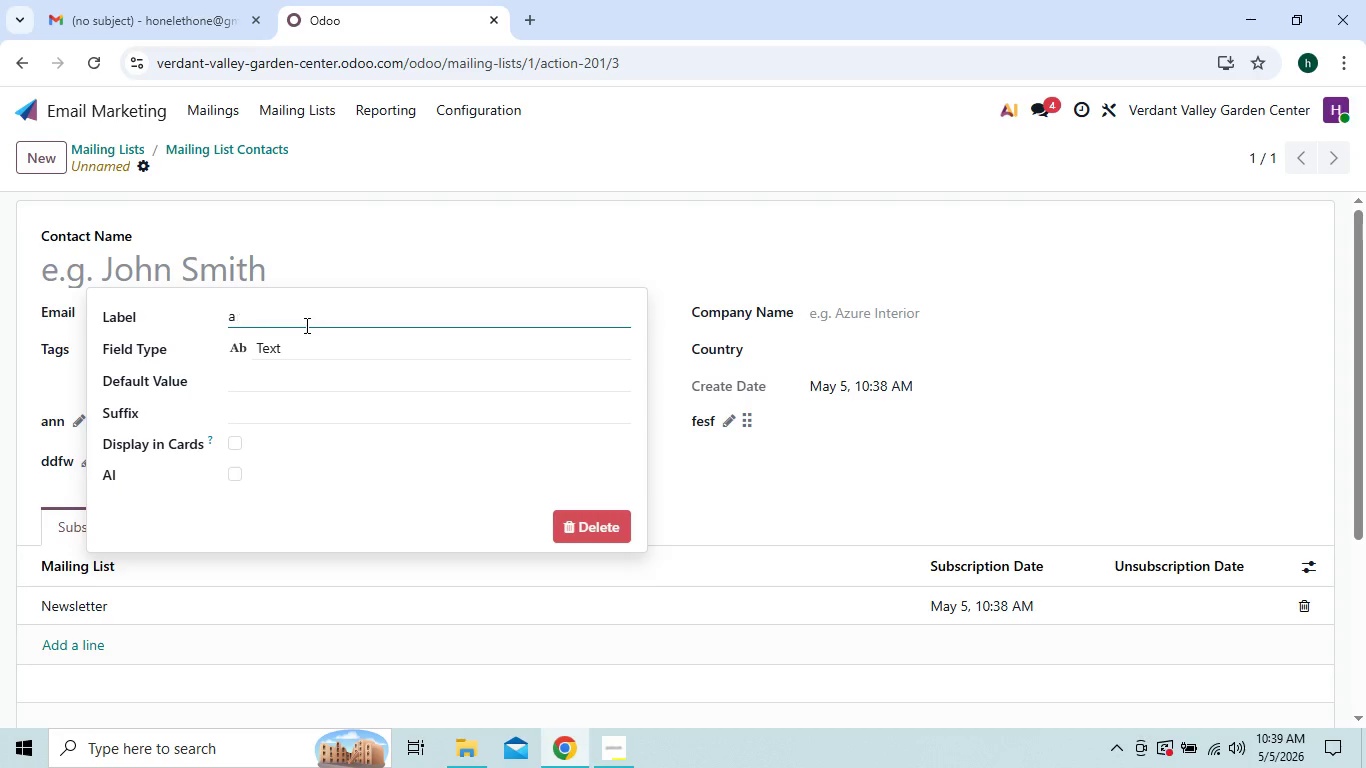 
key(Backspace)
 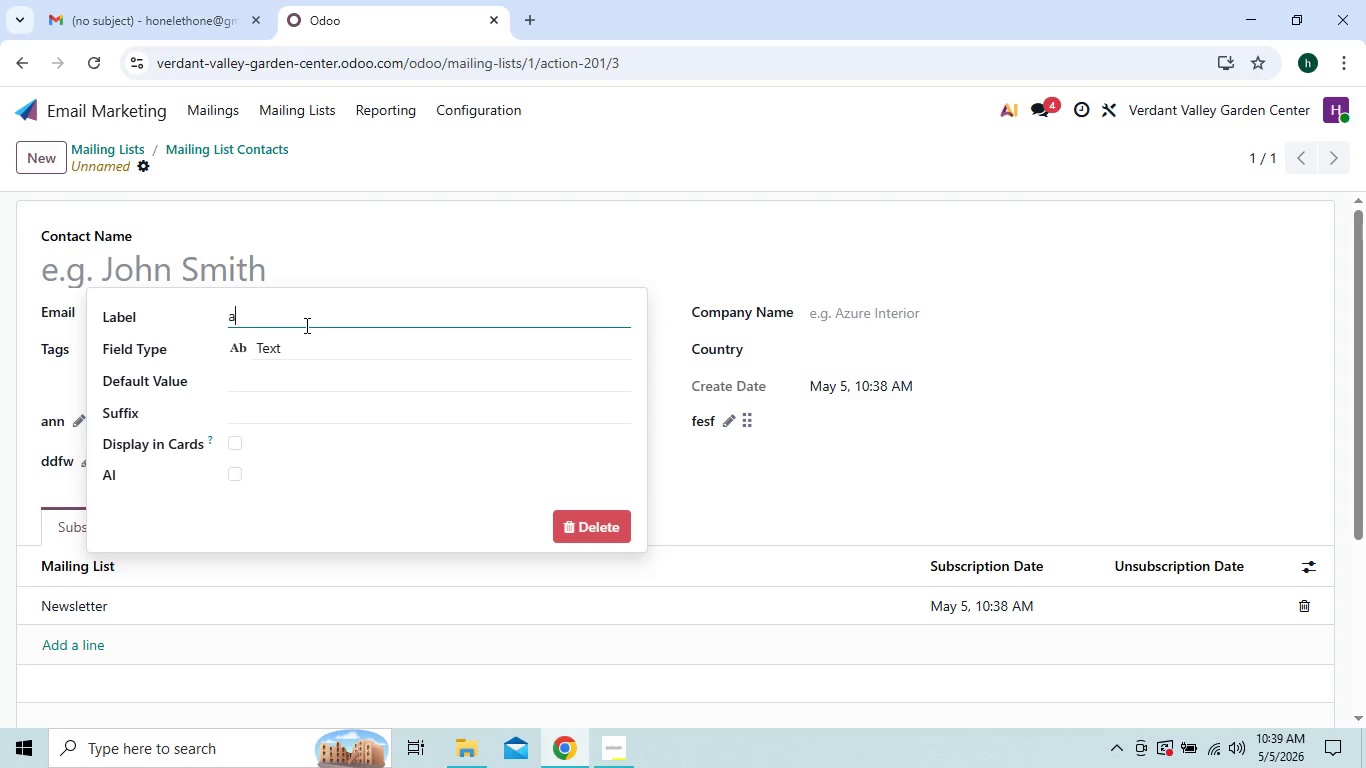 
key(Backspace)
 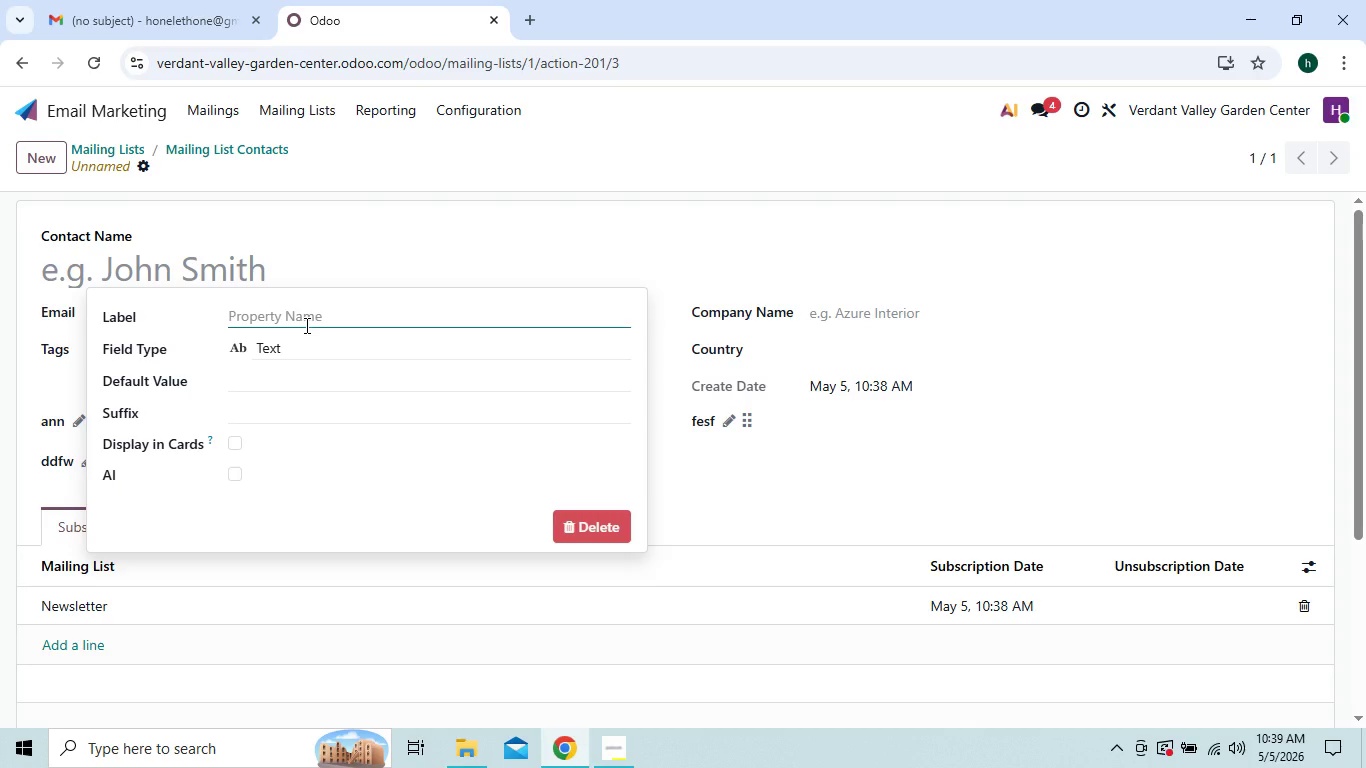 
key(Control+ControlLeft)
 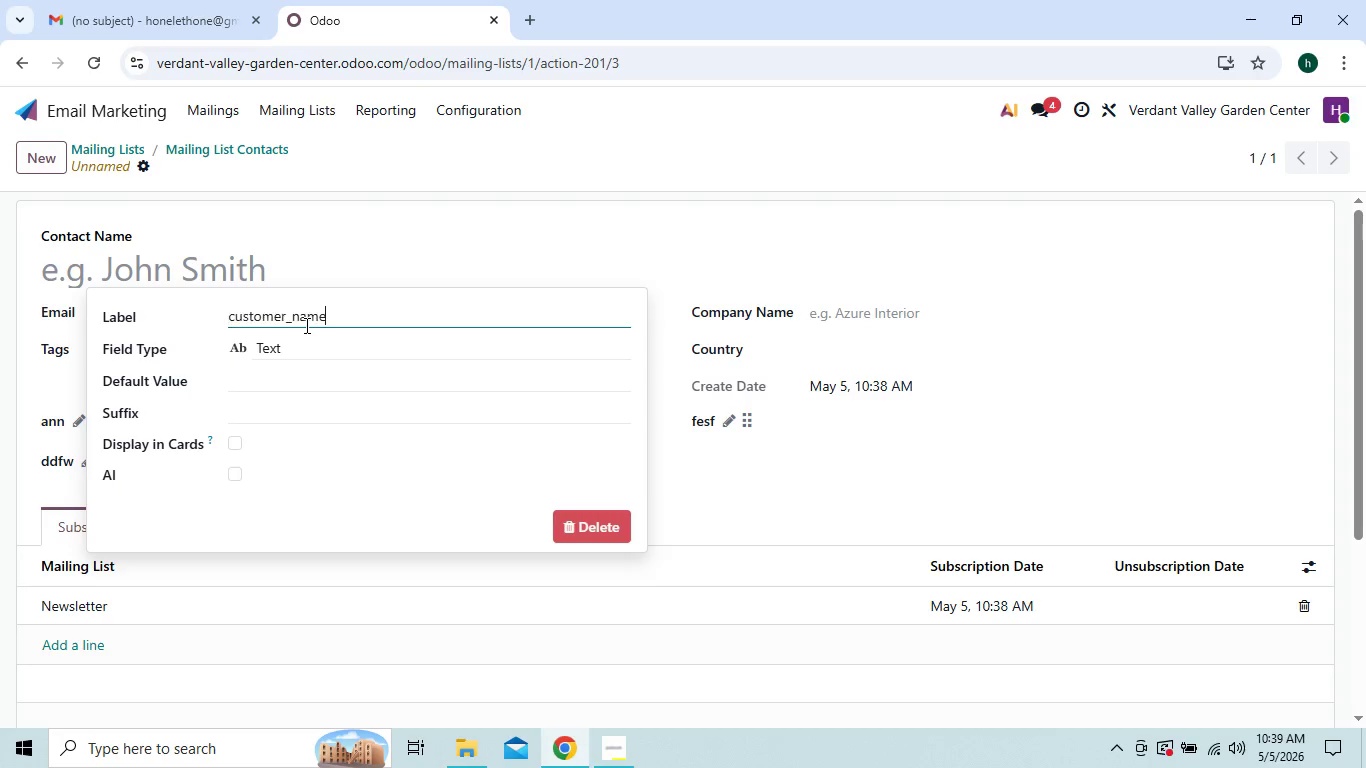 
key(Control+V)
 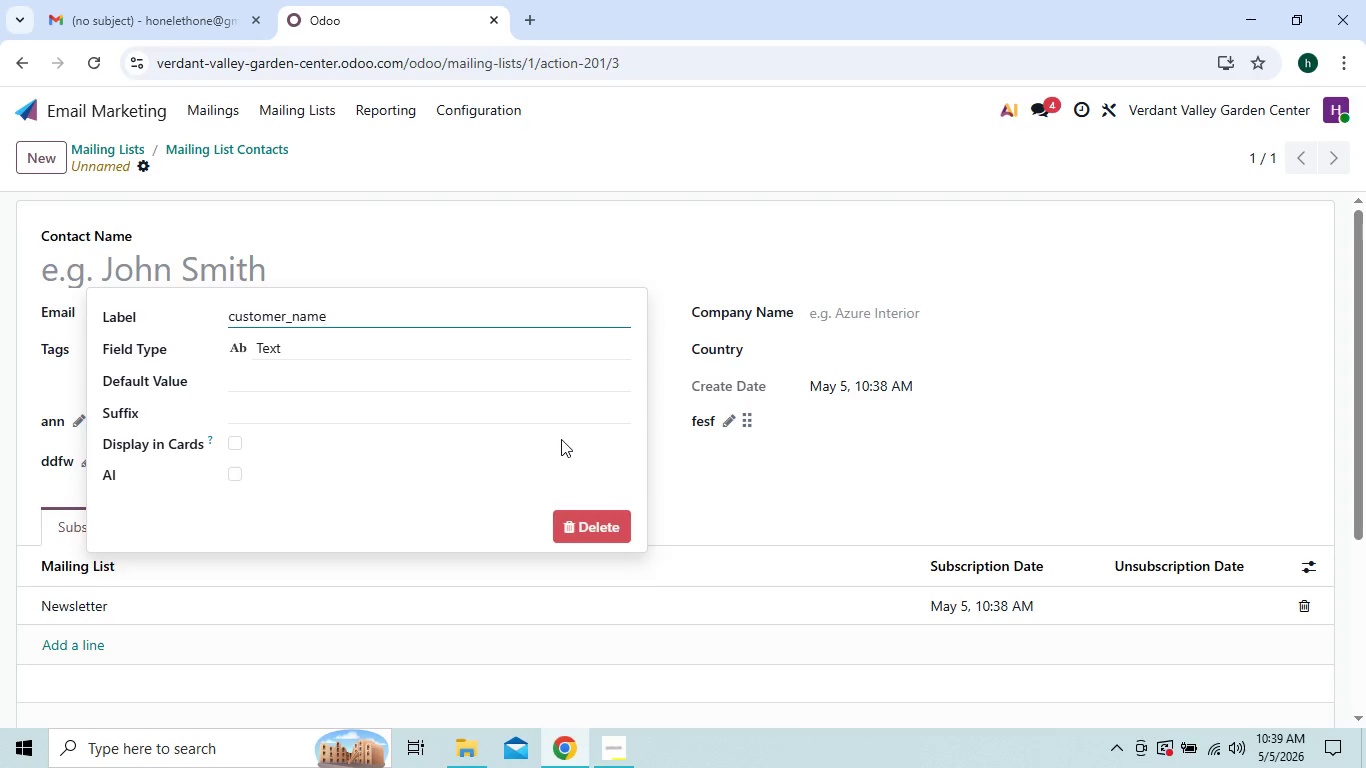 
left_click([717, 493])
 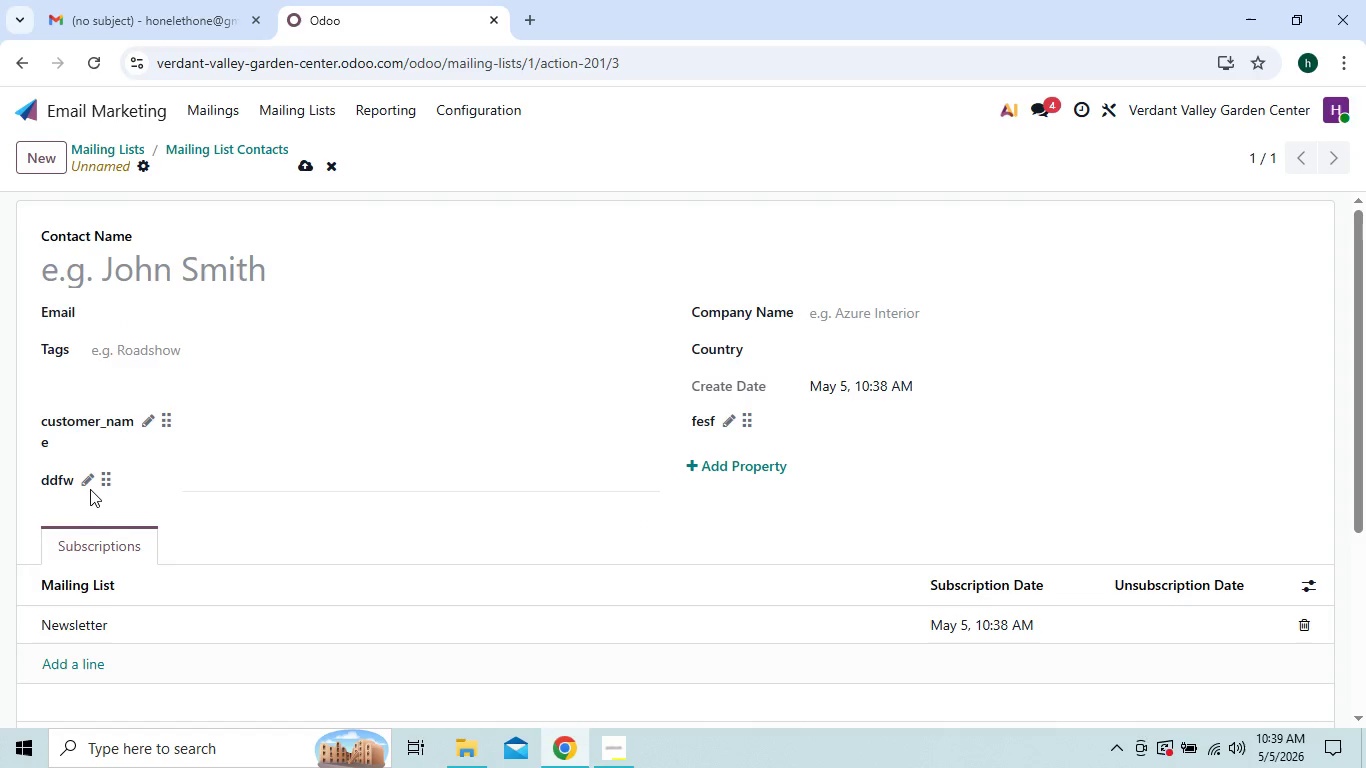 
left_click([85, 483])
 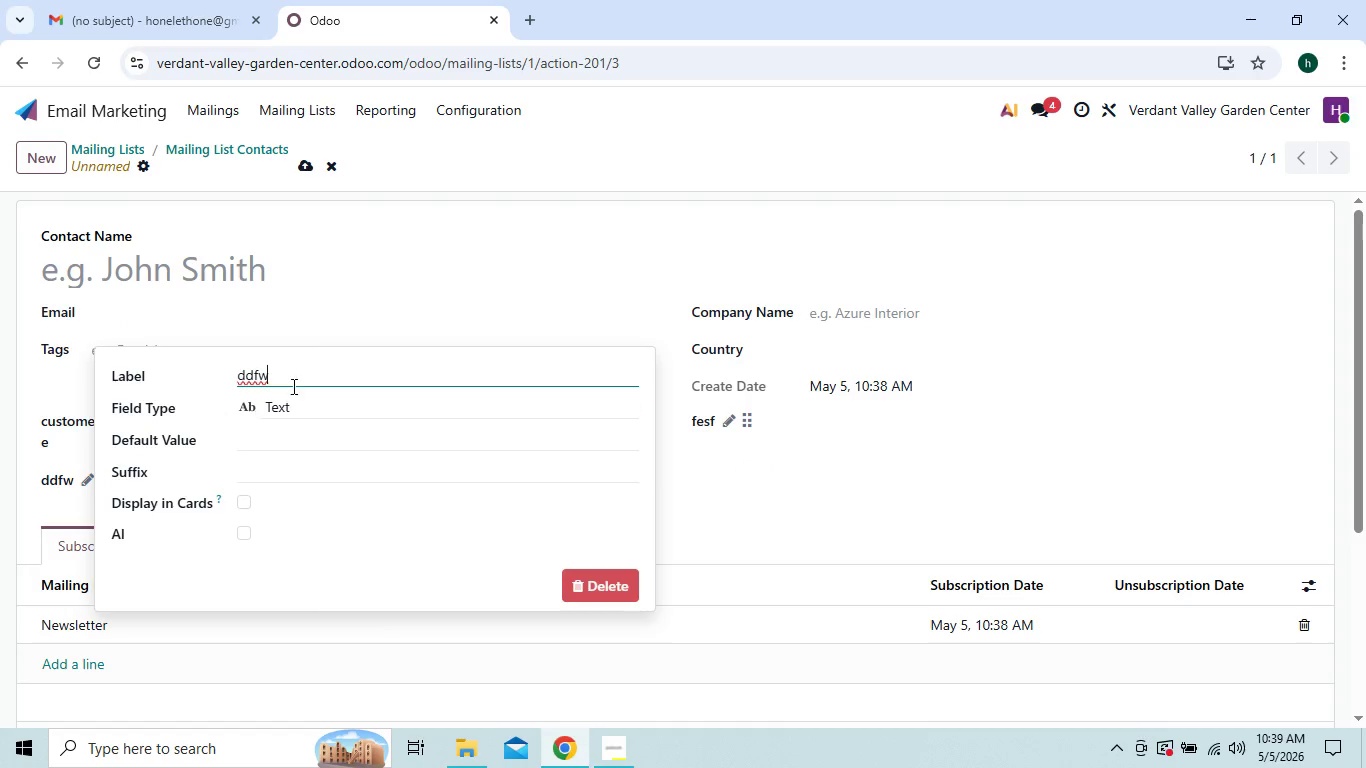 
left_click([300, 376])
 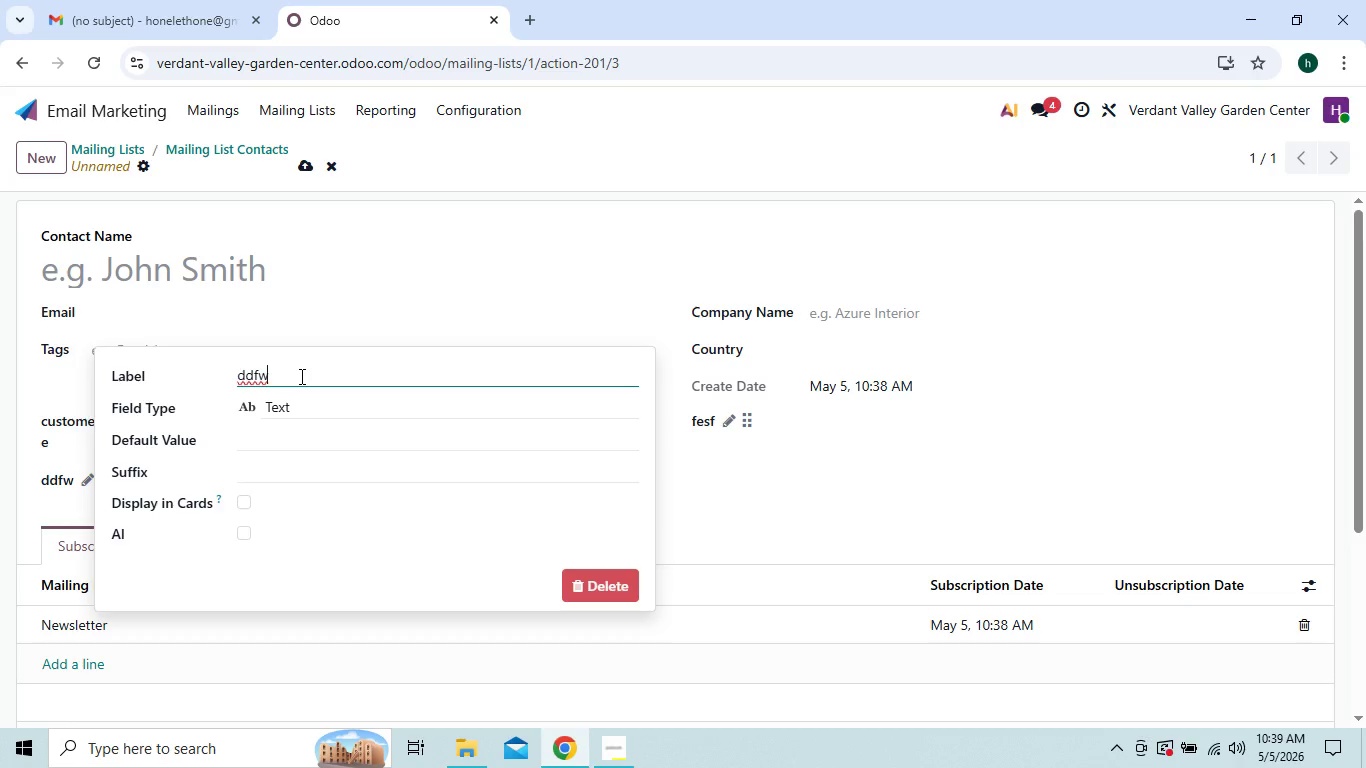 
key(Backspace)
 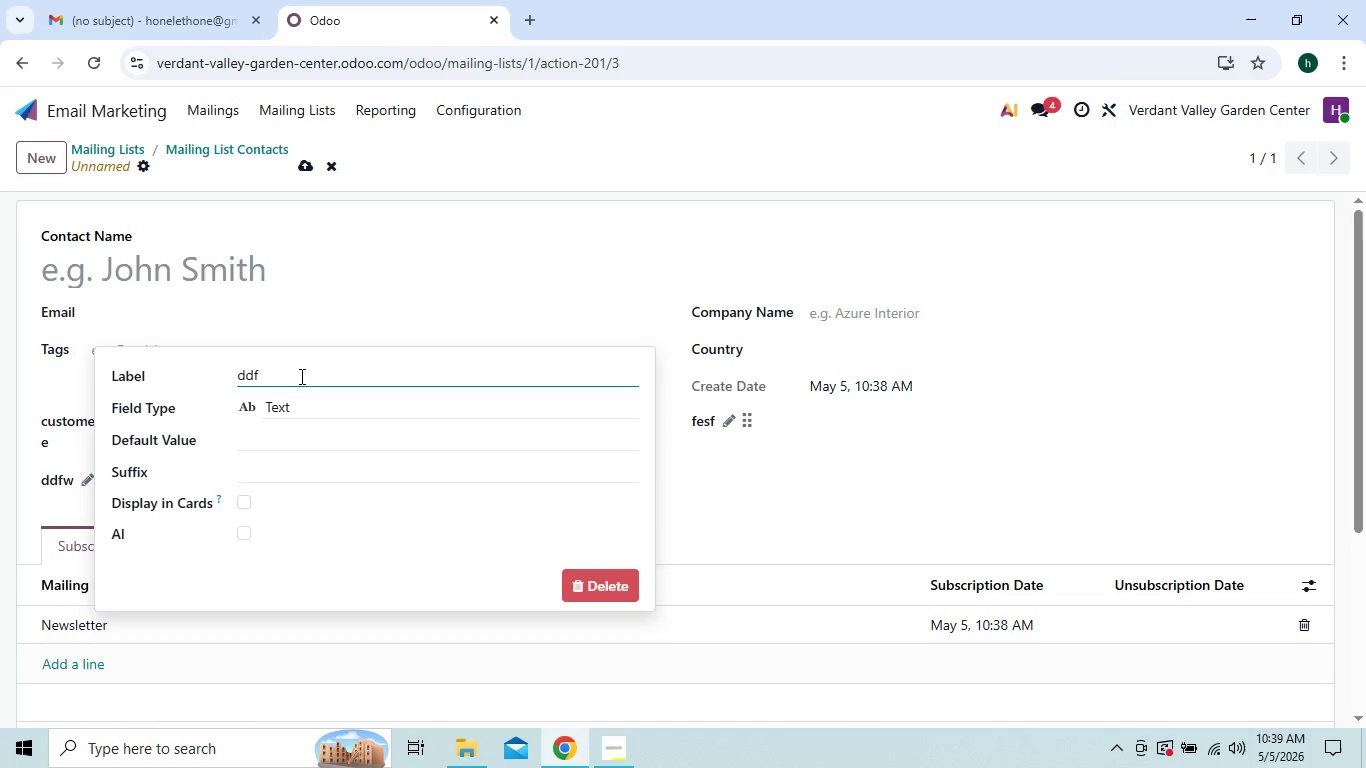 
key(Backspace)
 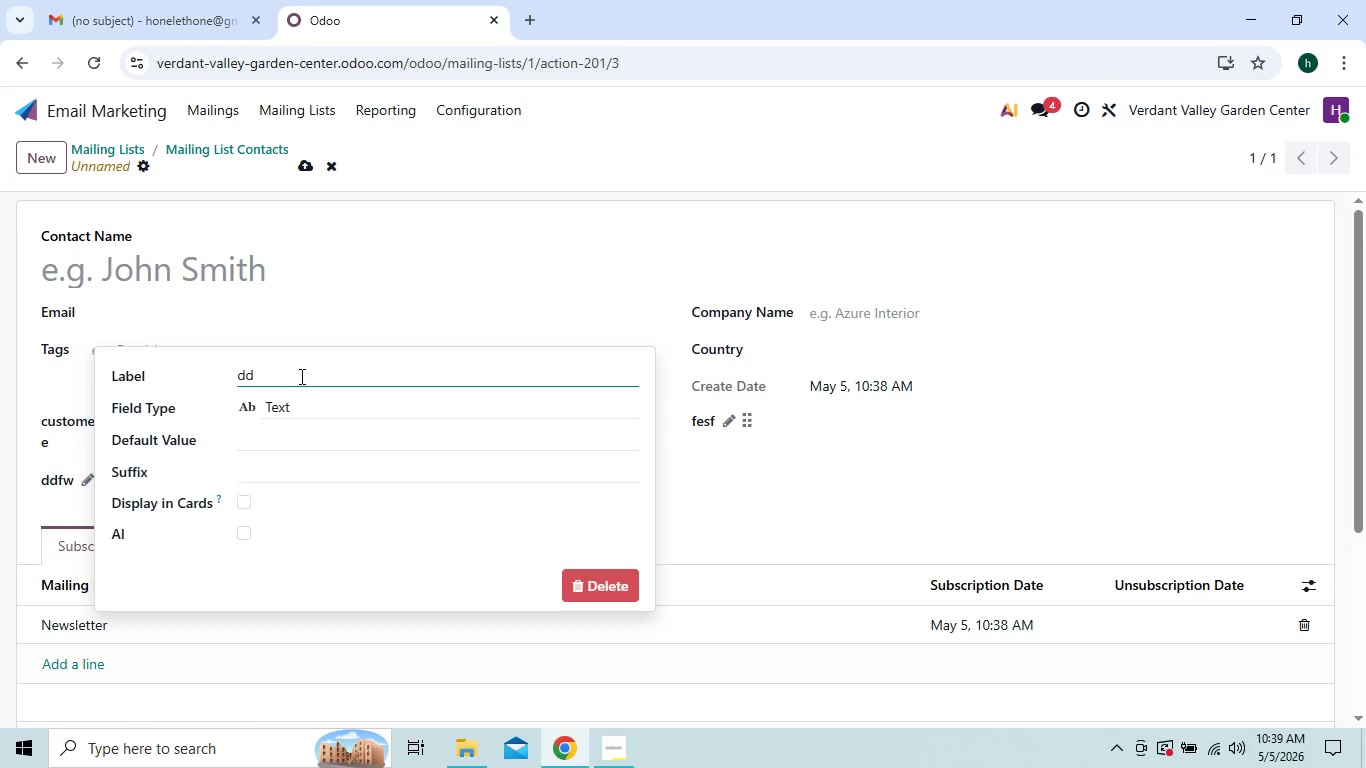 
key(Backspace)
 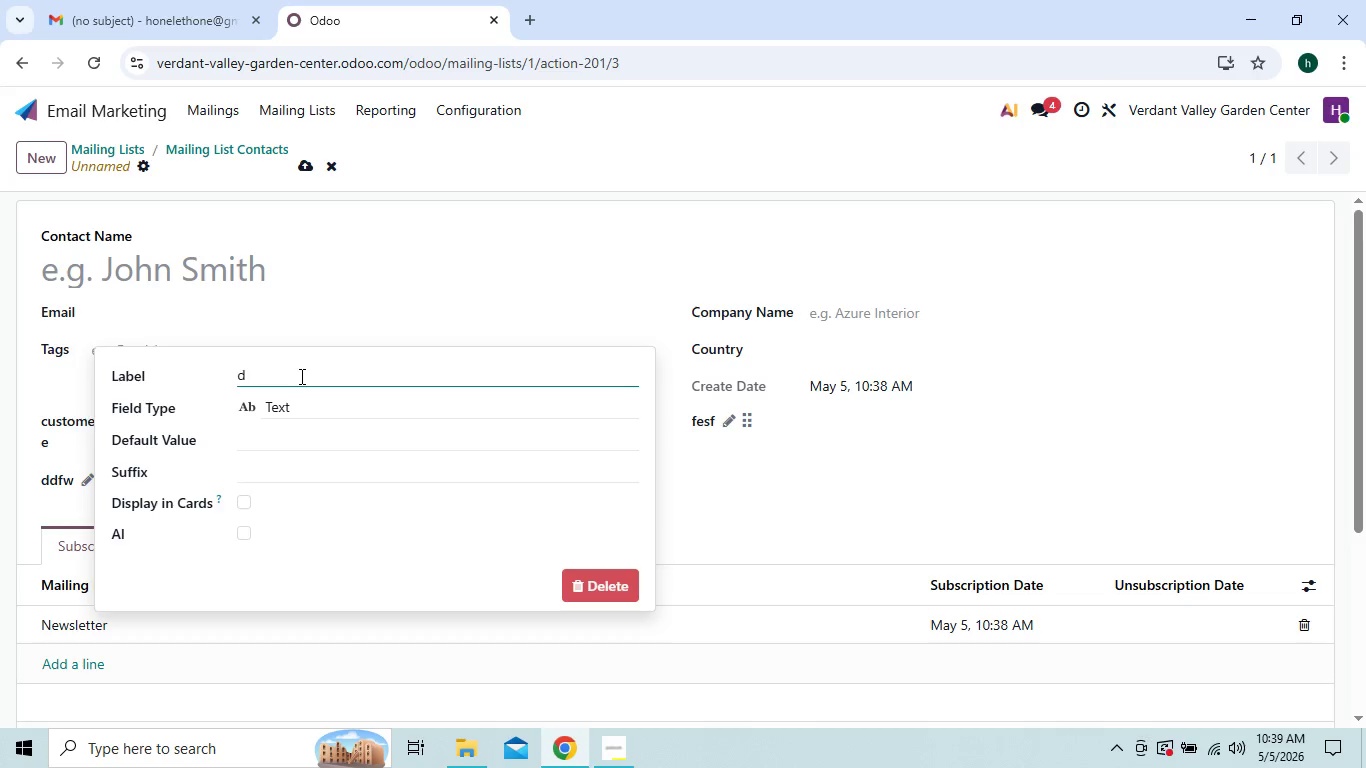 
key(Backspace)
 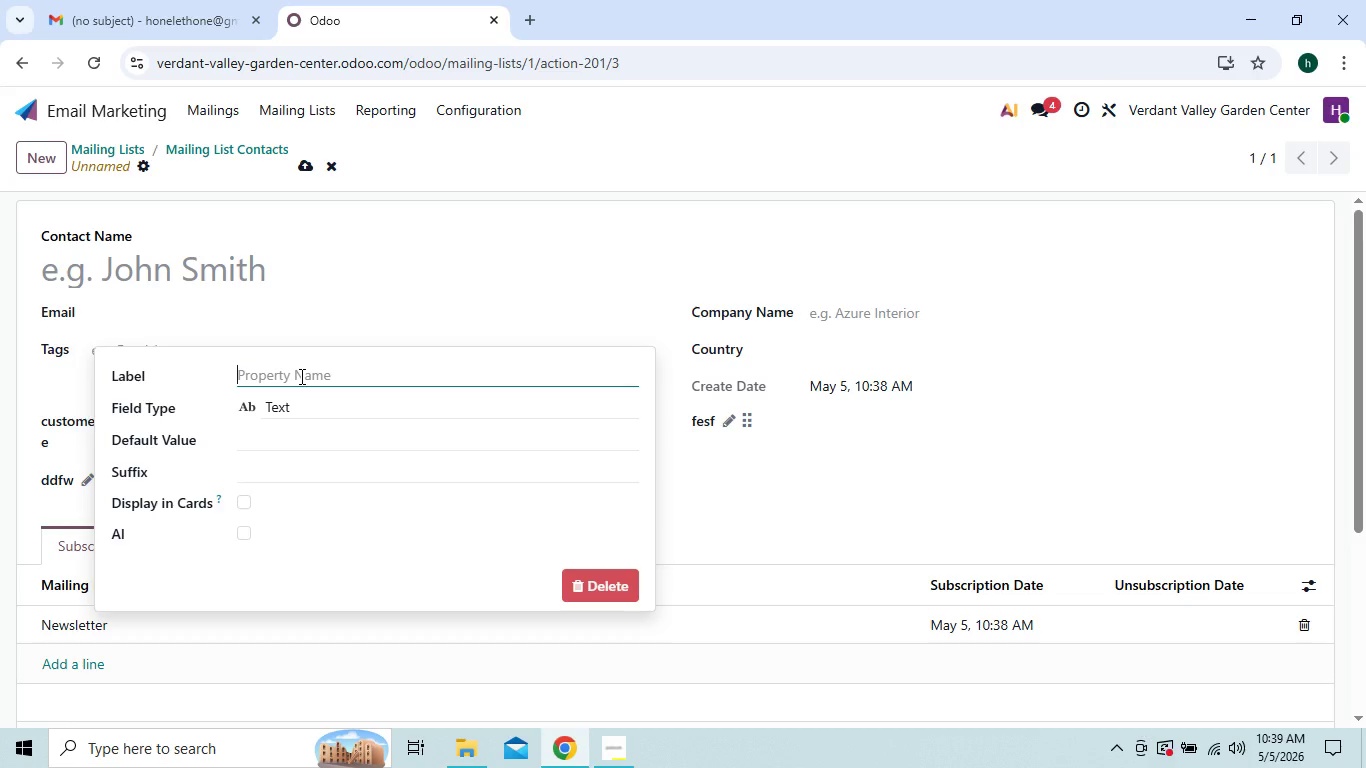 
key(Control+V)
 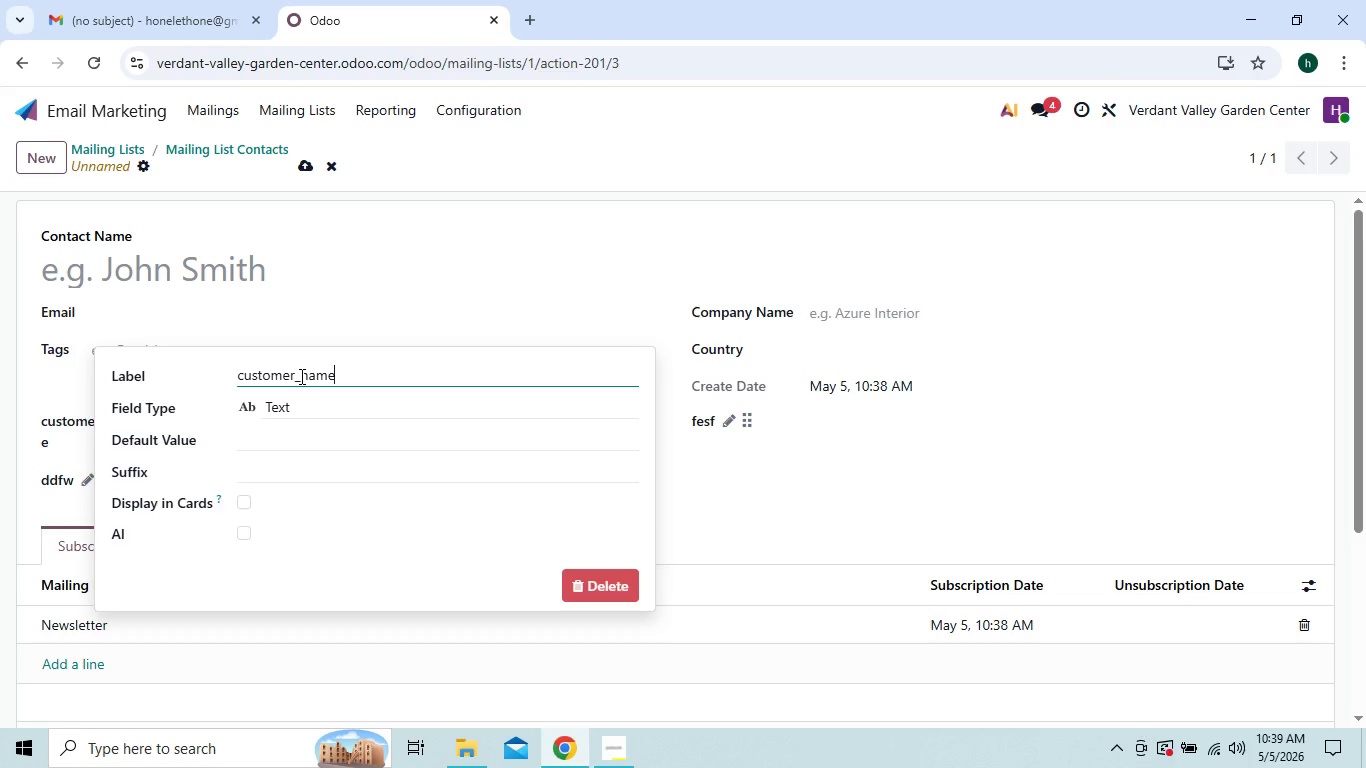 
key(Backspace)
 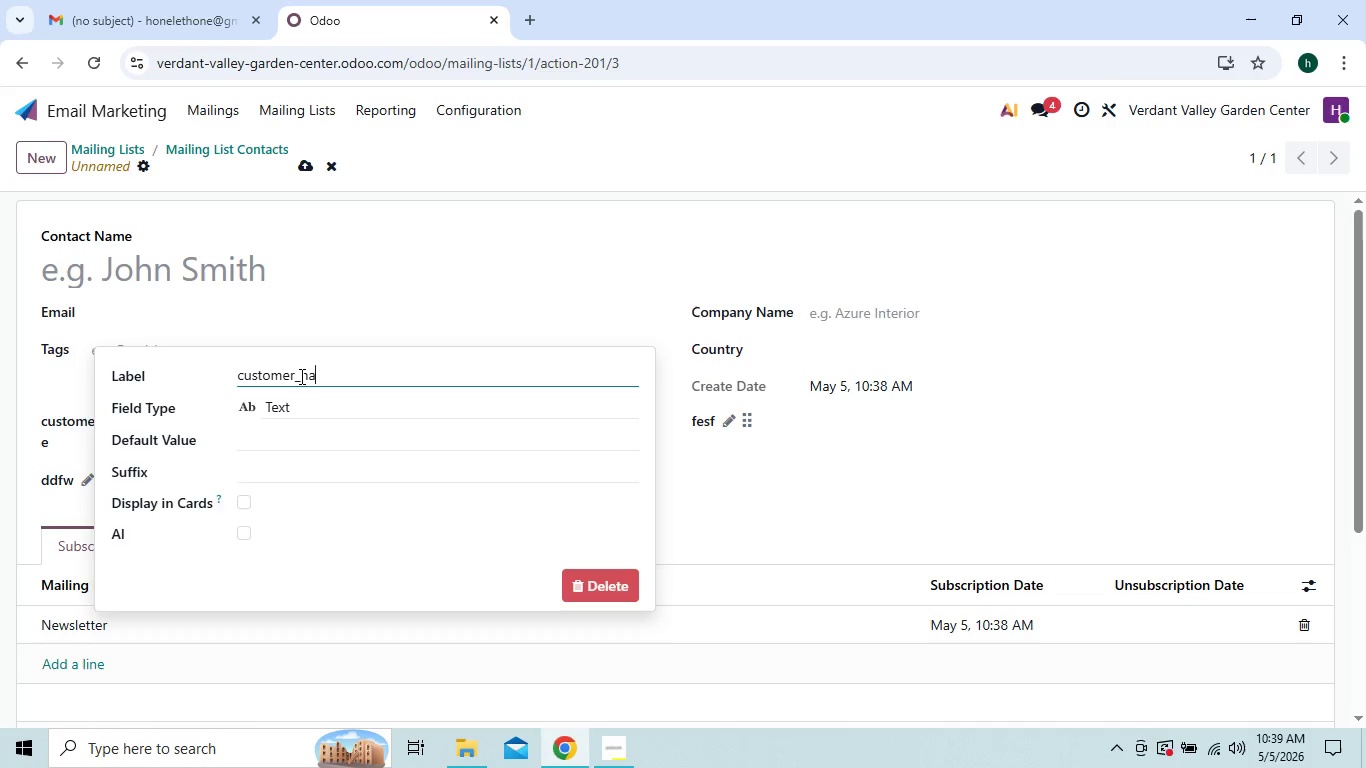 
key(Backspace)
 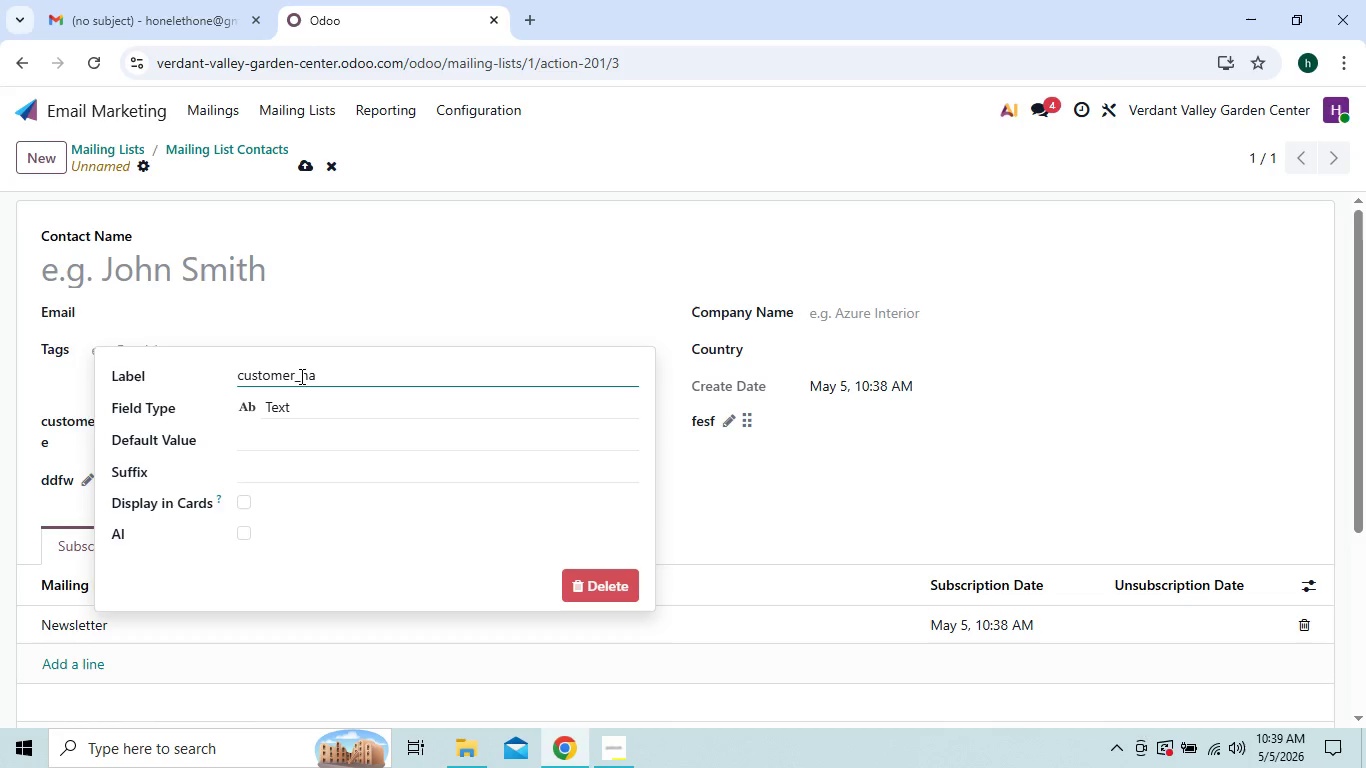 
key(Backspace)
 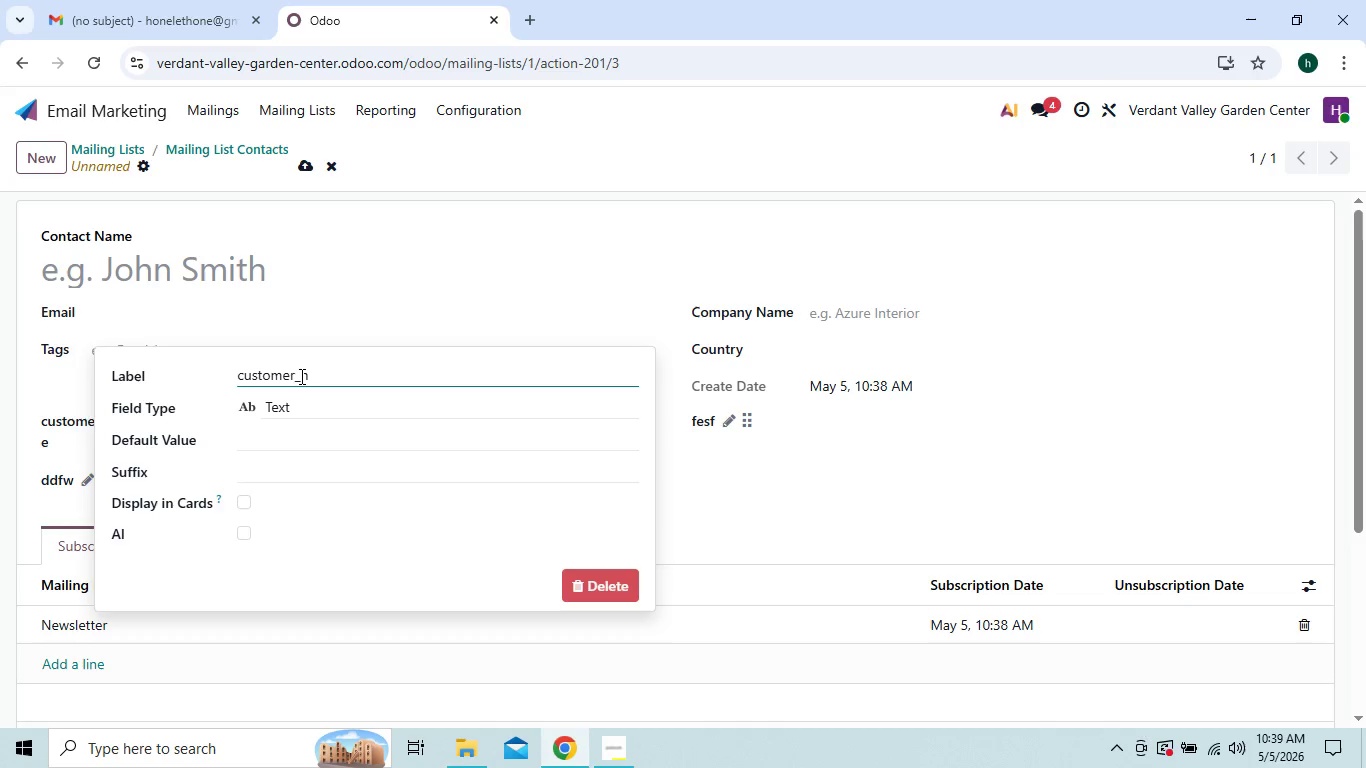 
key(Backspace)
 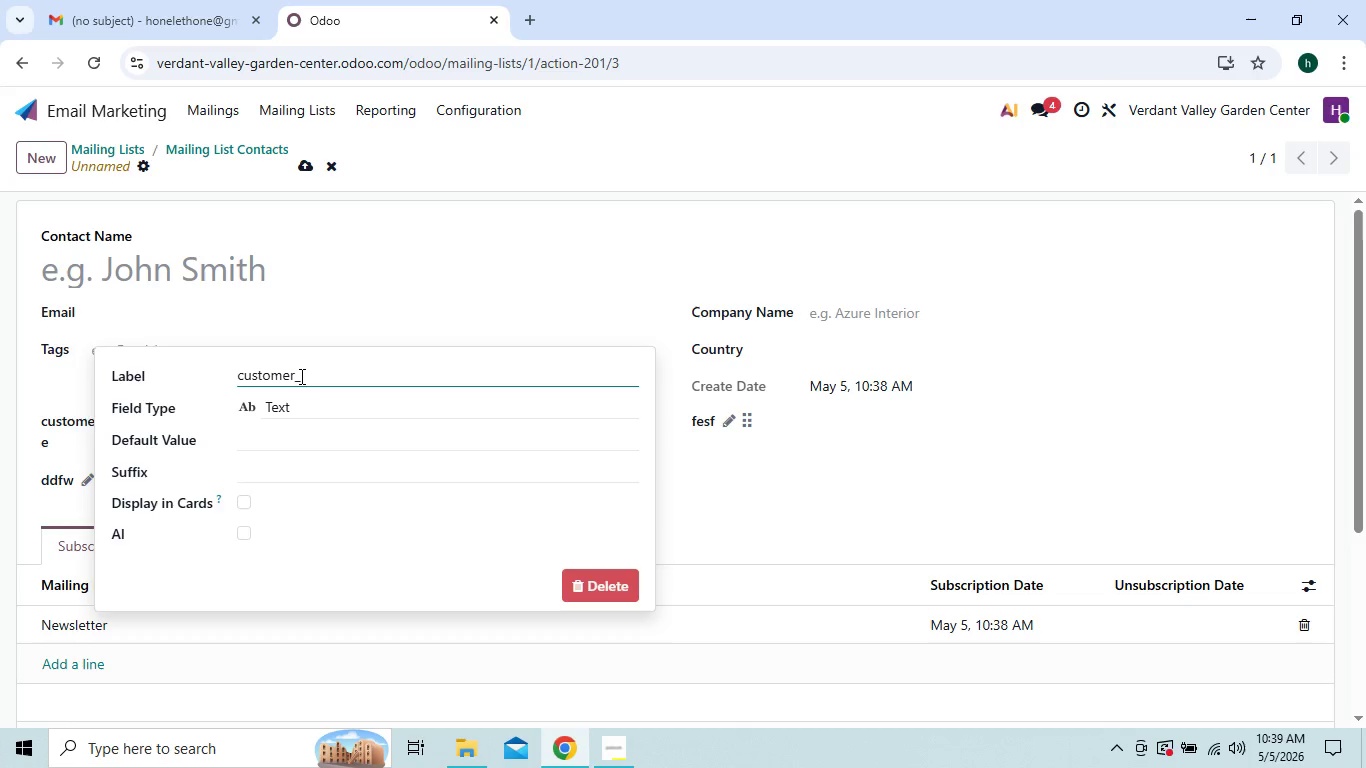 
type(name)
 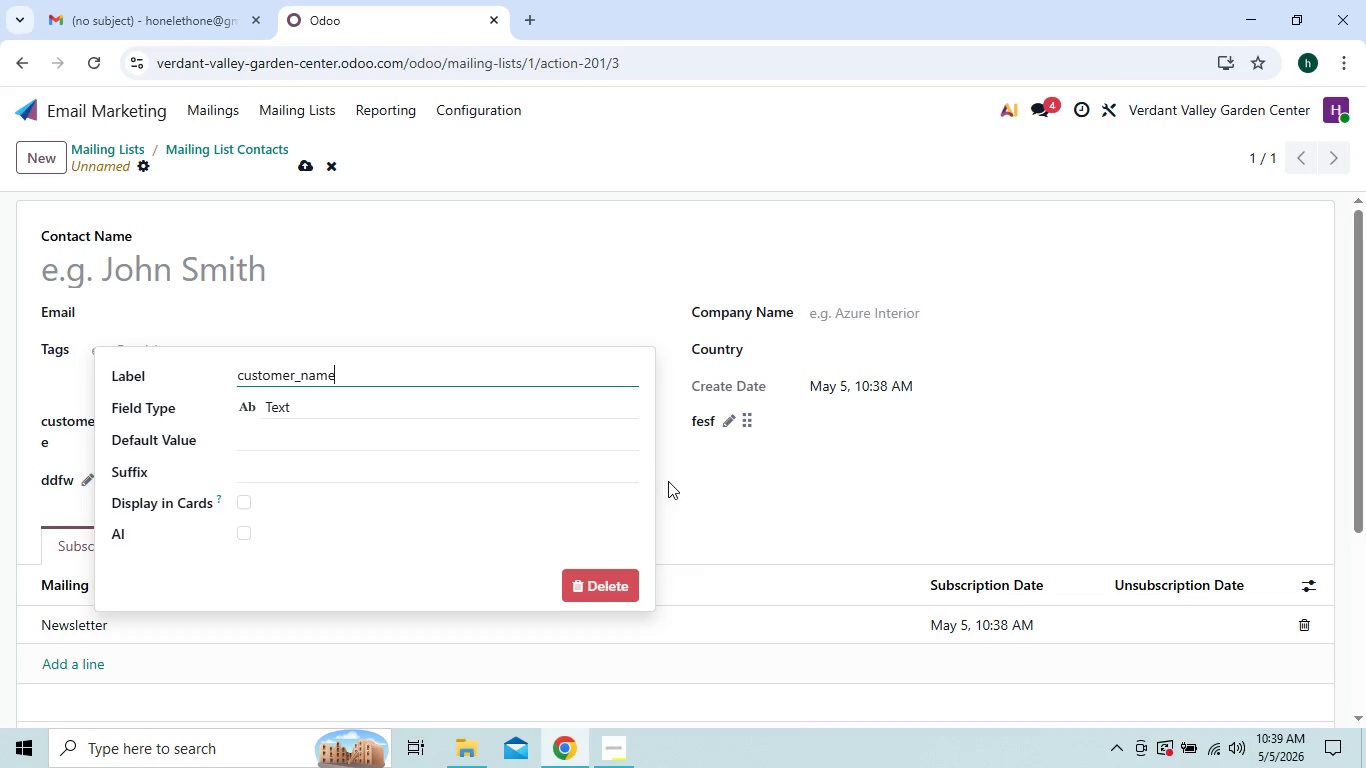 
left_click([746, 497])
 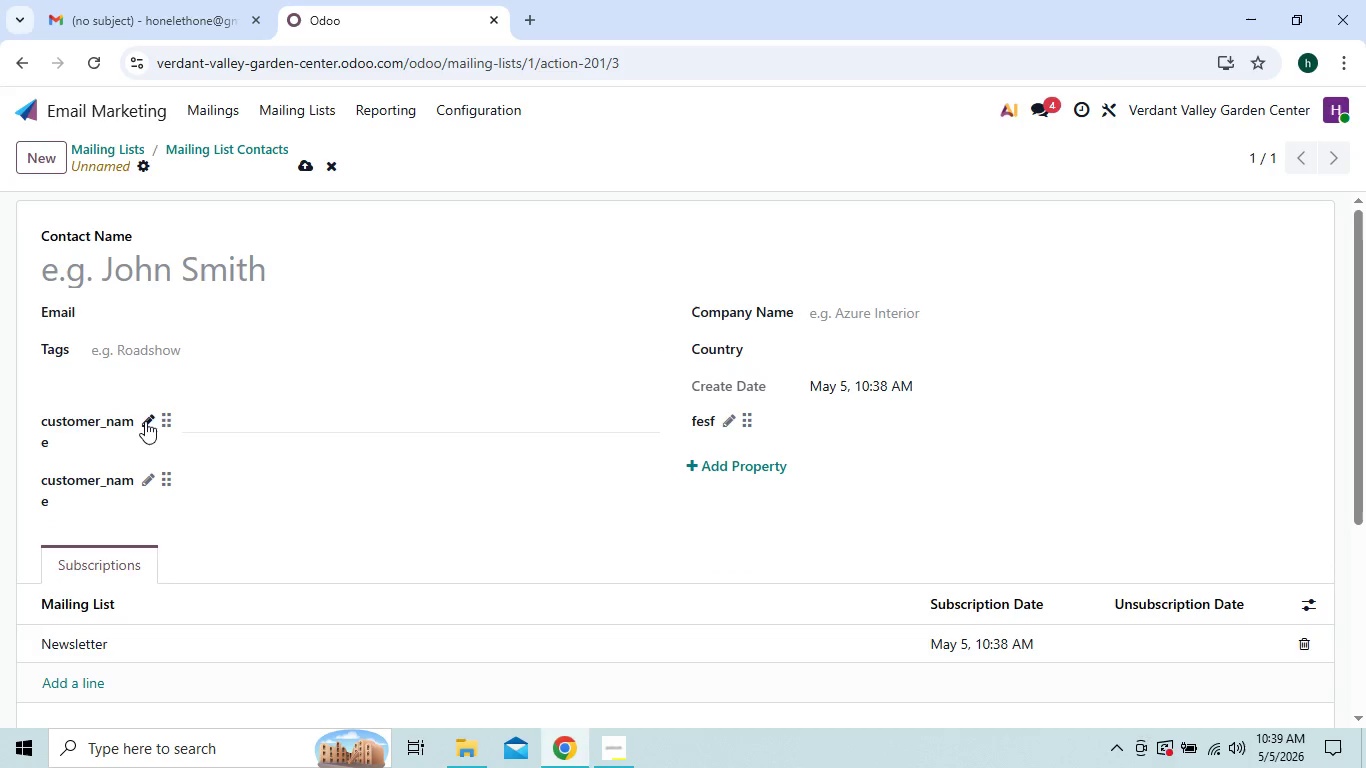 
left_click([147, 421])
 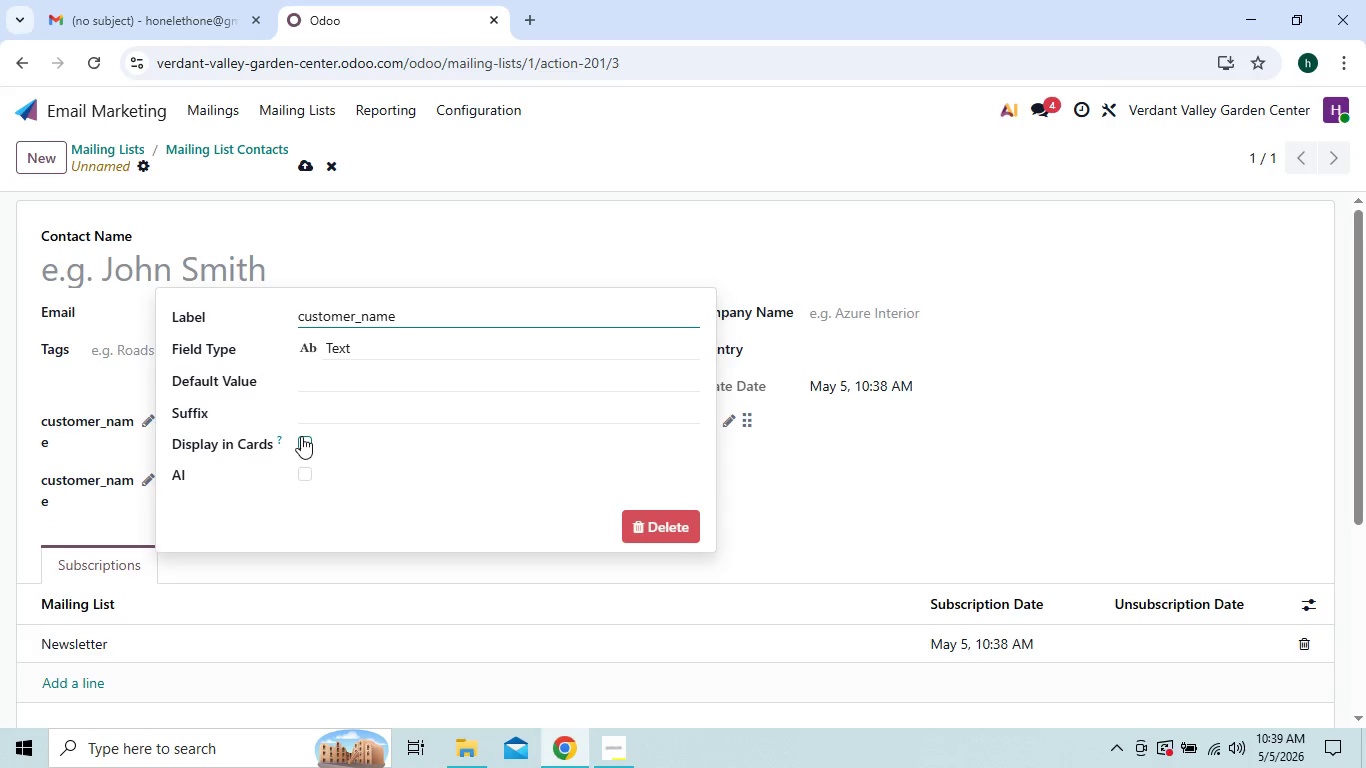 
key(Backspace)
key(Backspace)
key(Backspace)
key(Backspace)
type(ID)
 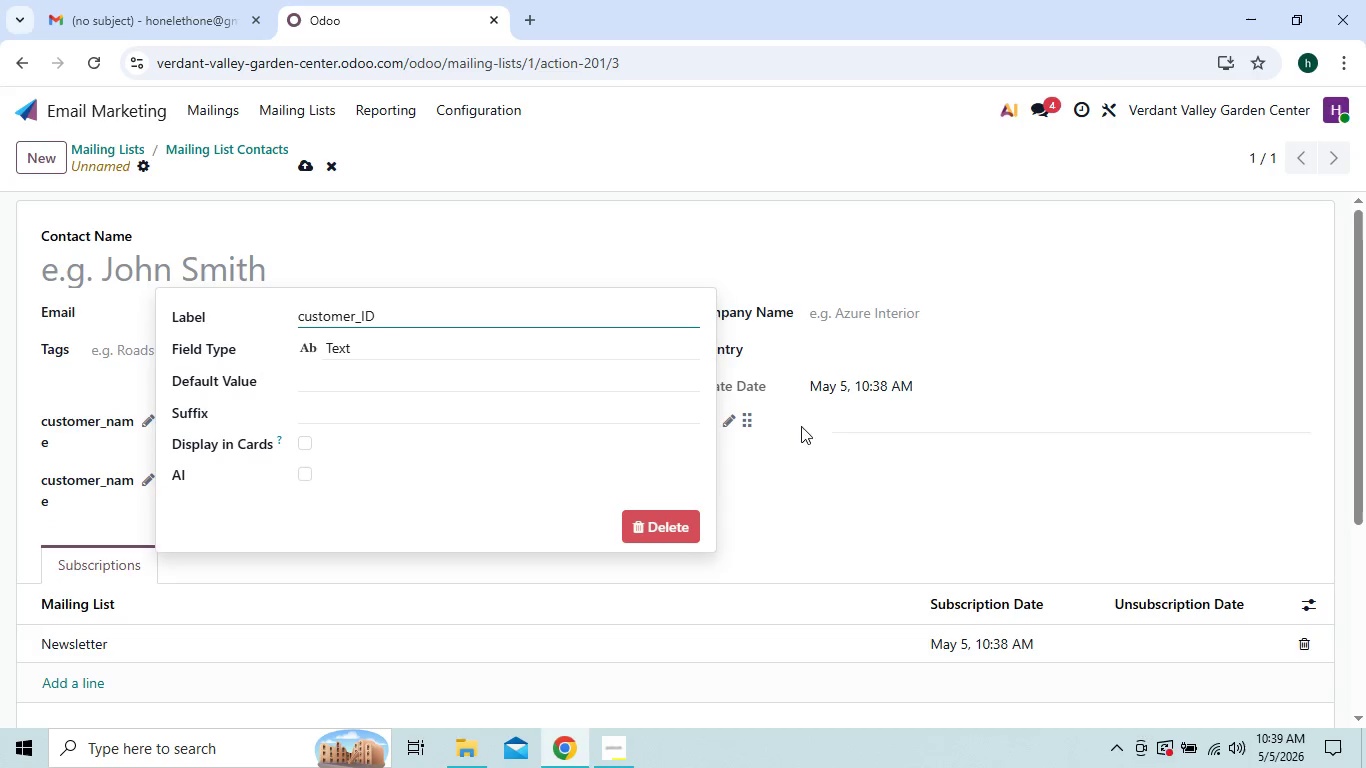 
left_click([802, 452])
 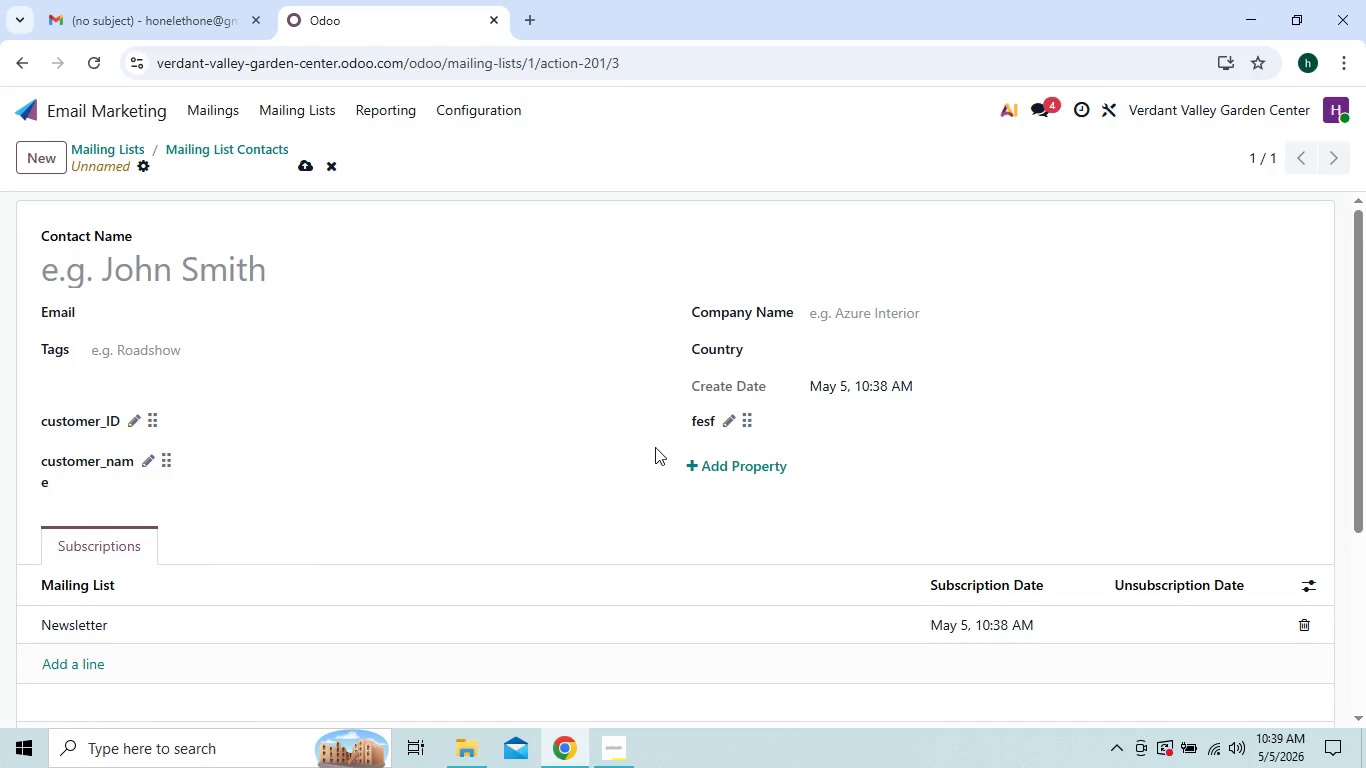 
left_click([727, 422])
 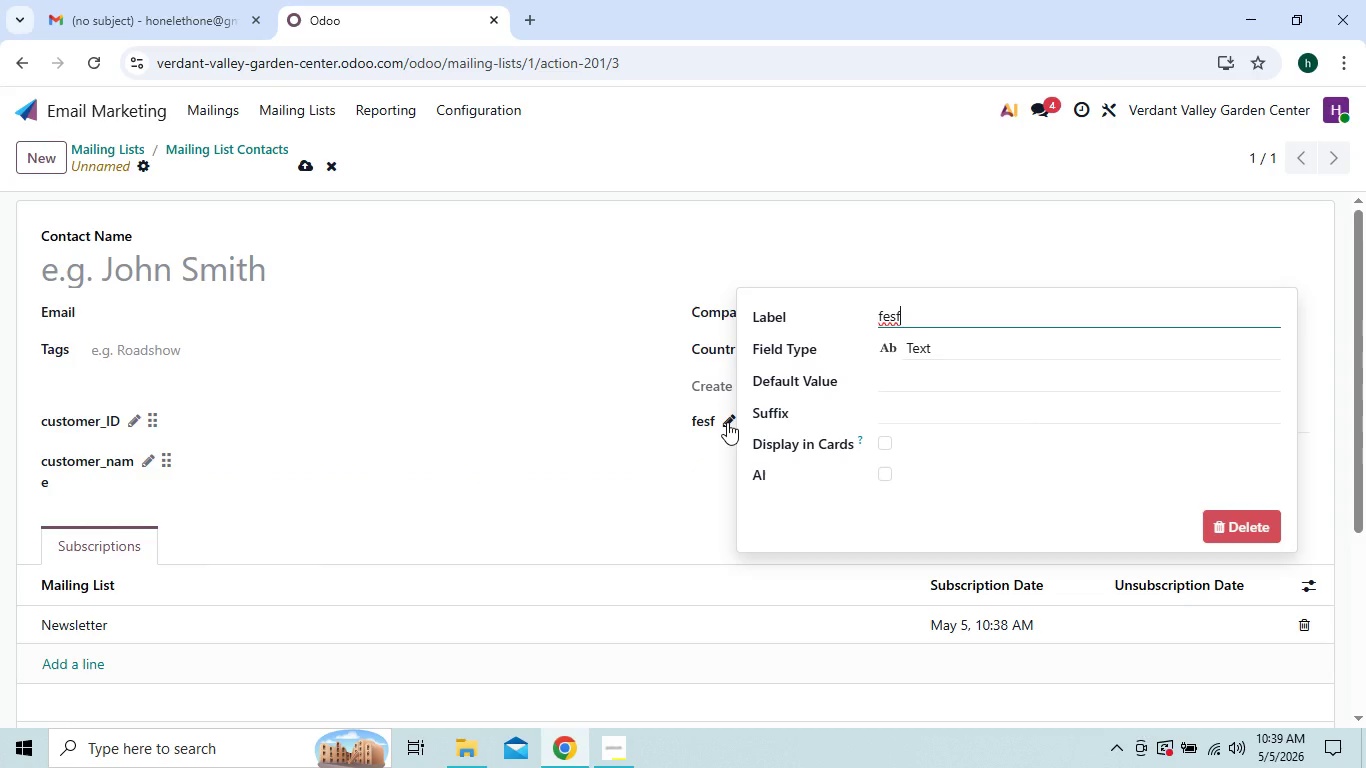 
type(email)
 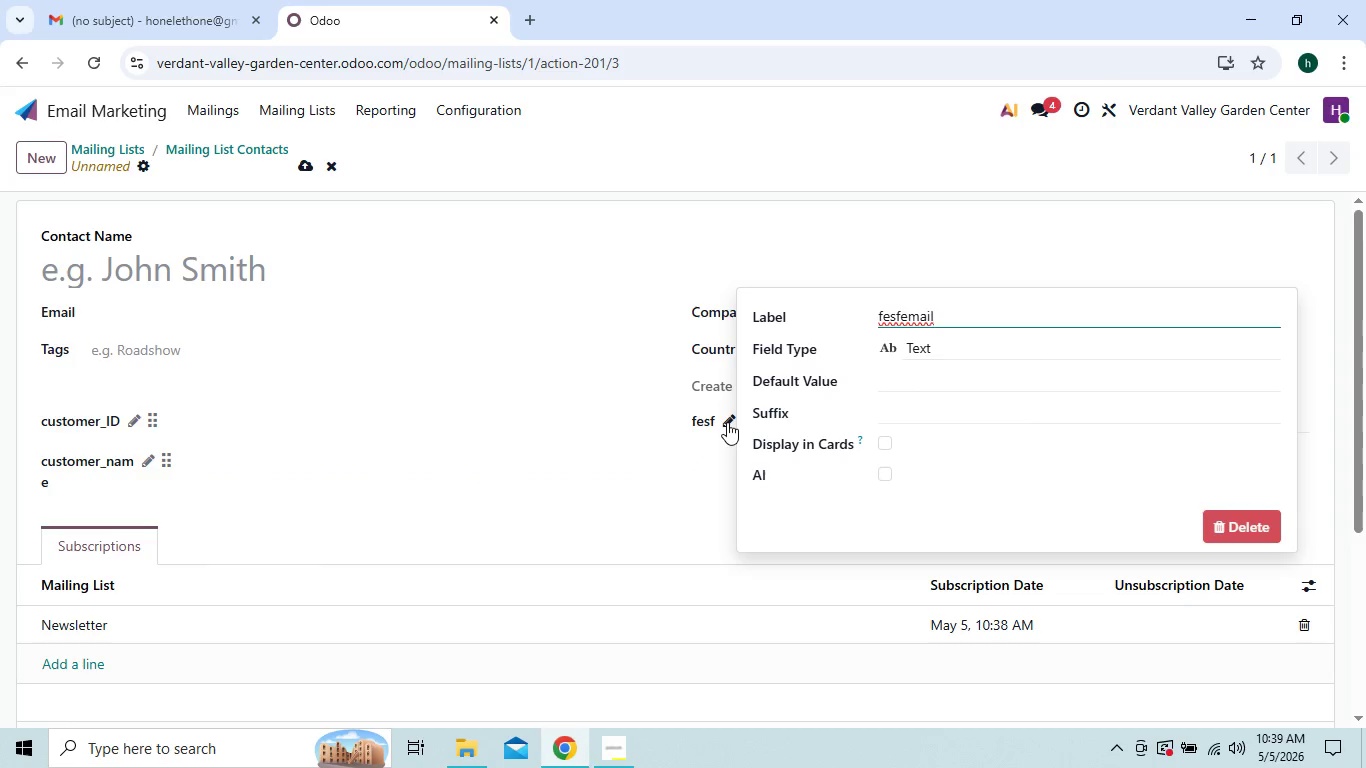 
key(ArrowLeft)
 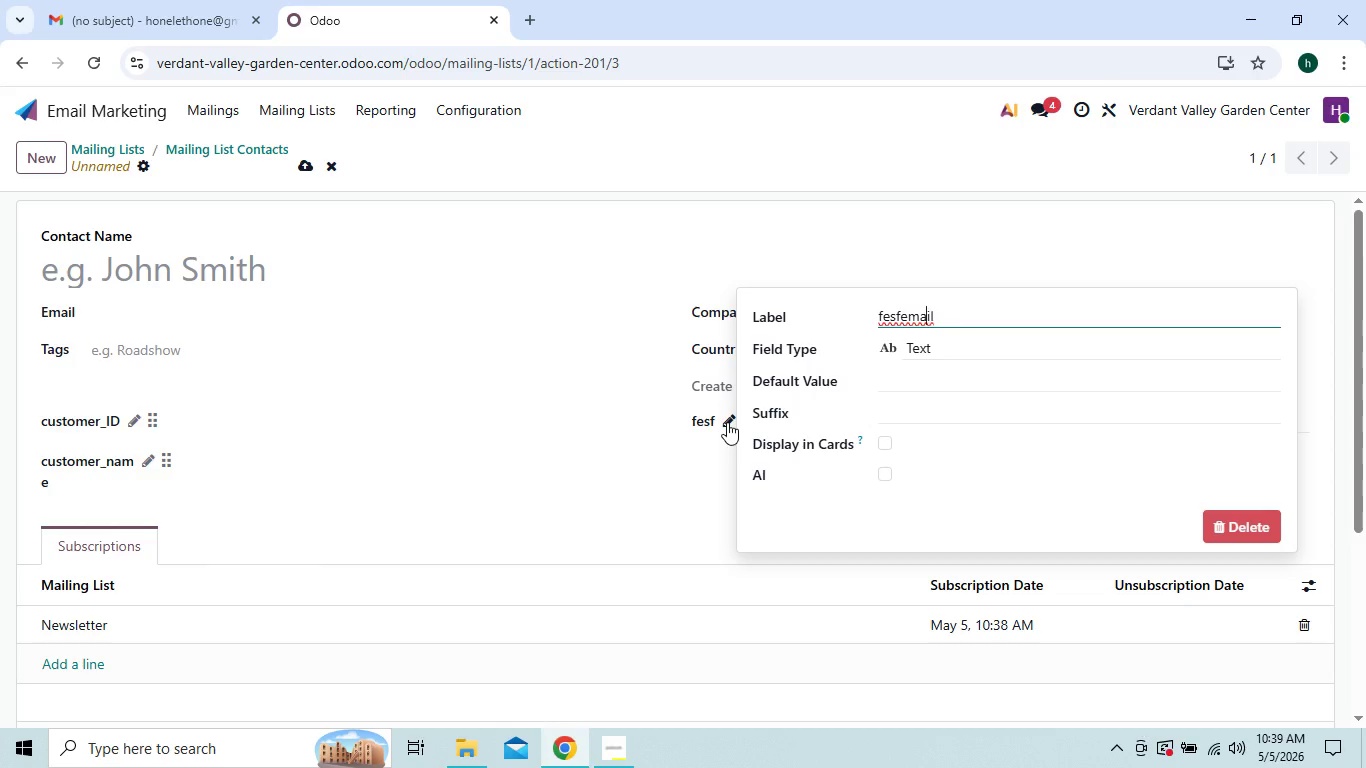 
key(ArrowLeft)
 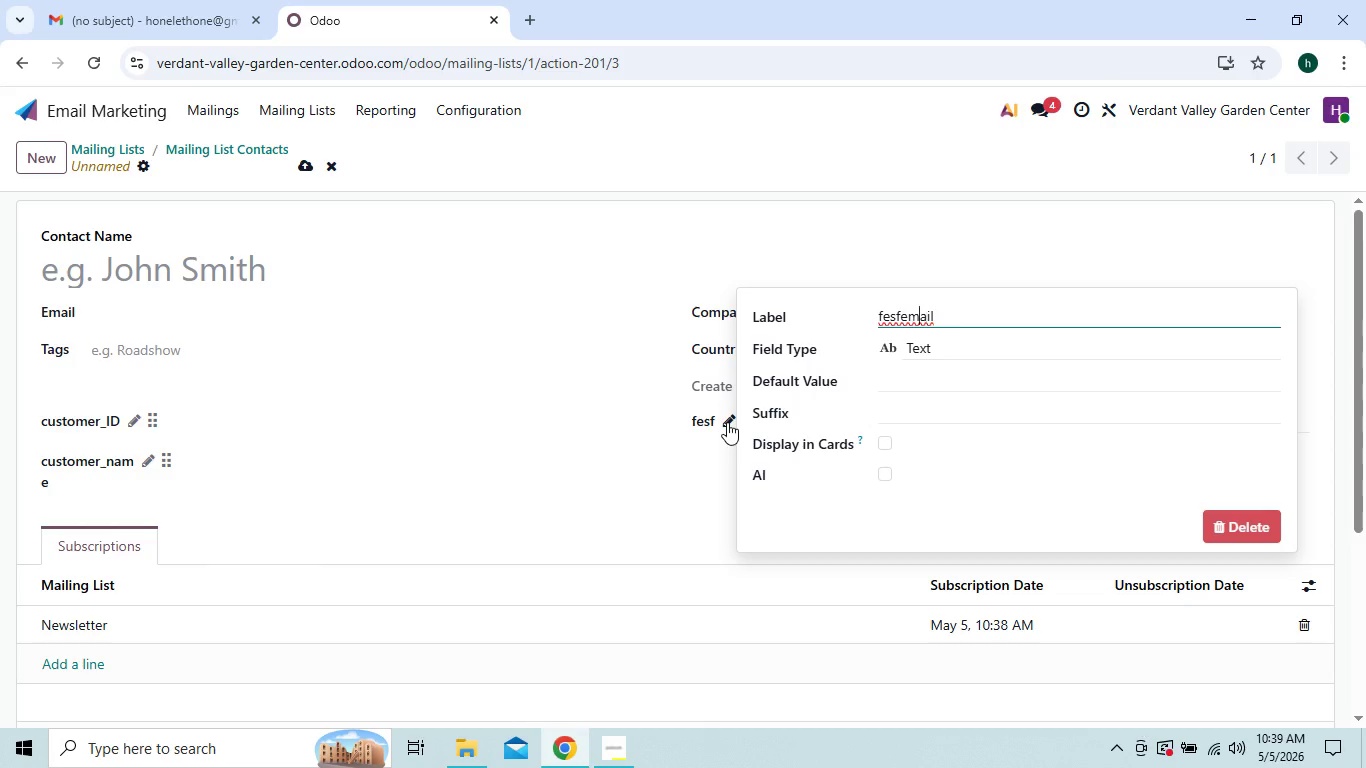 
key(ArrowLeft)
 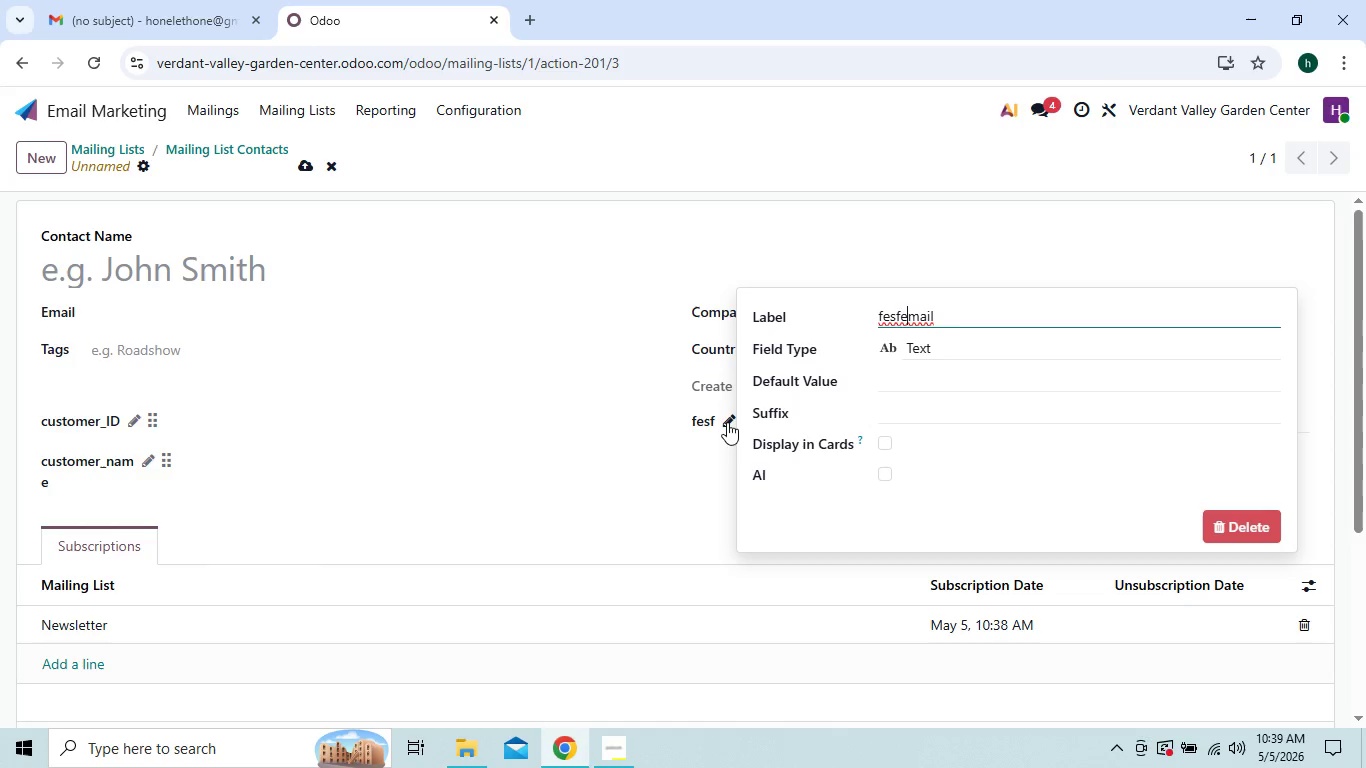 
key(ArrowLeft)
 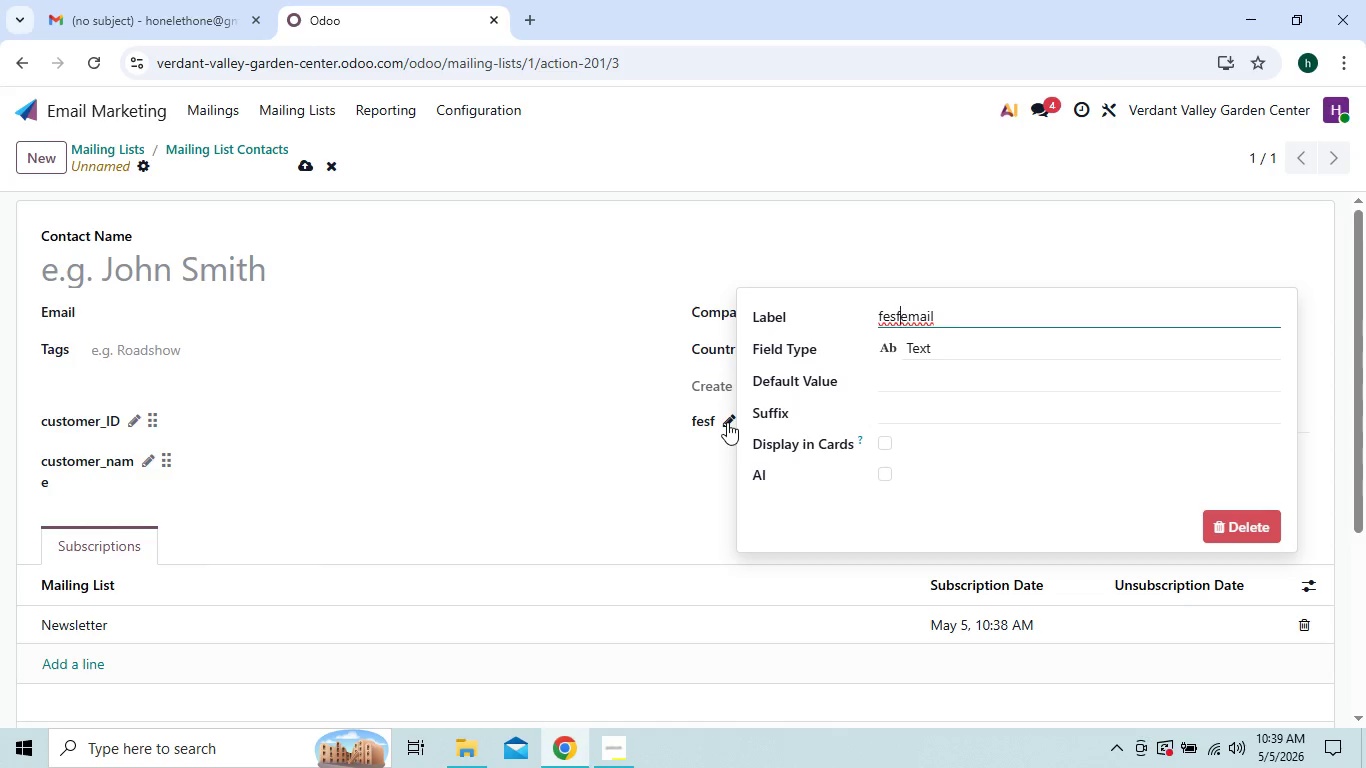 
key(ArrowLeft)
 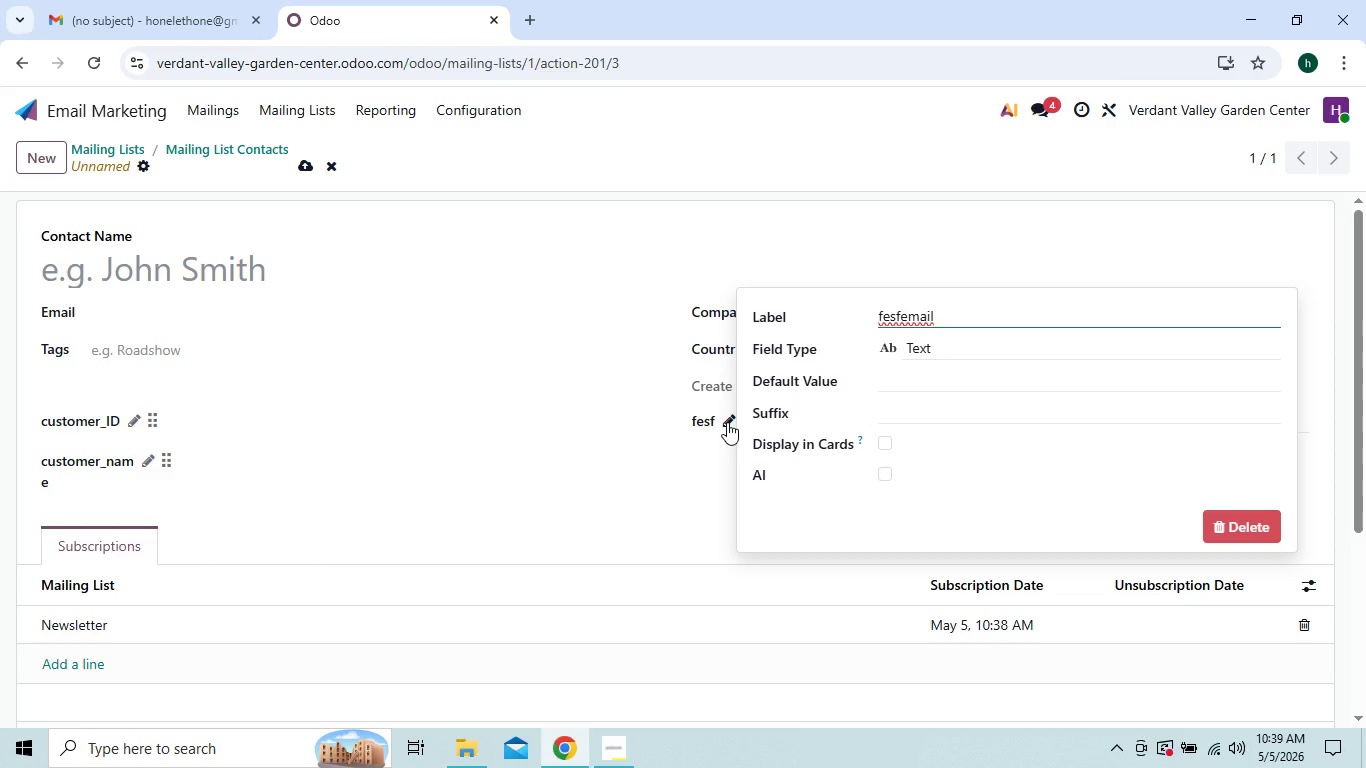 
key(Backspace)
 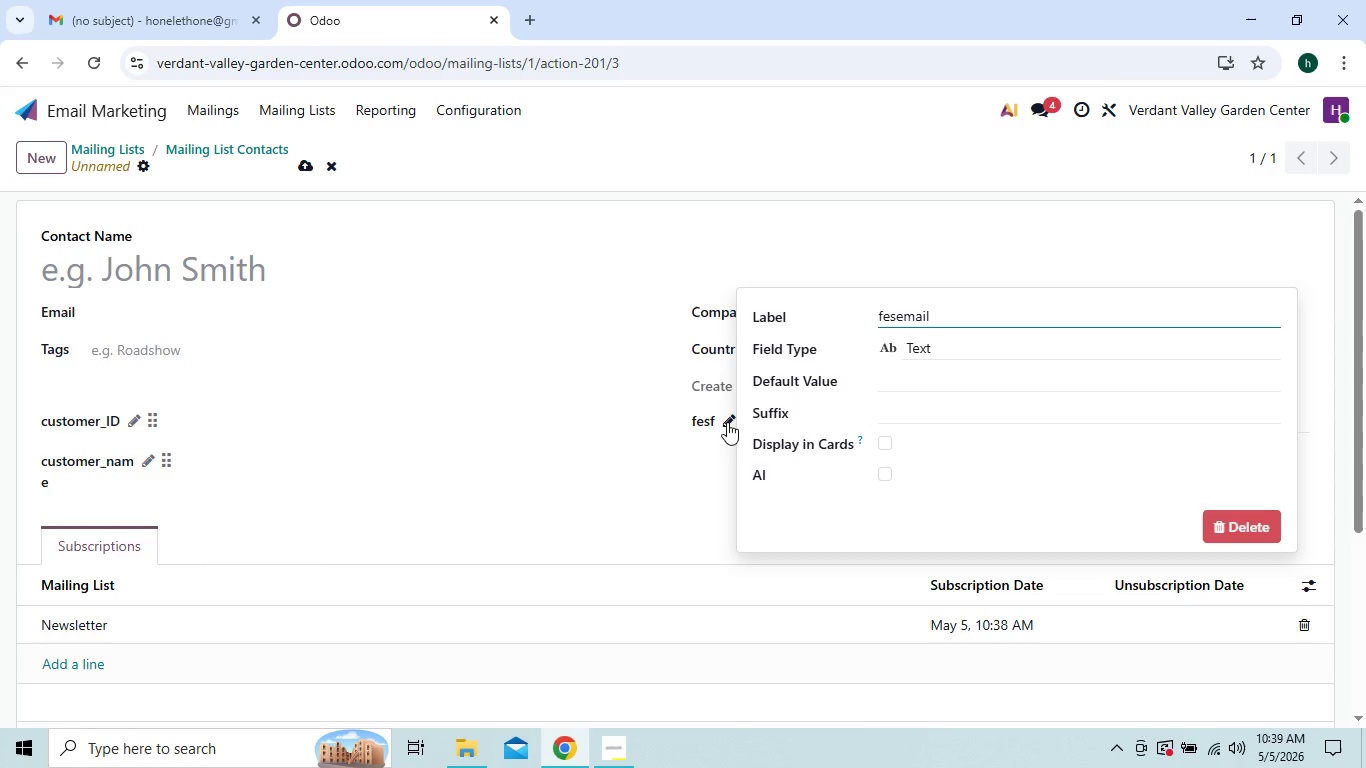 
key(Backspace)
 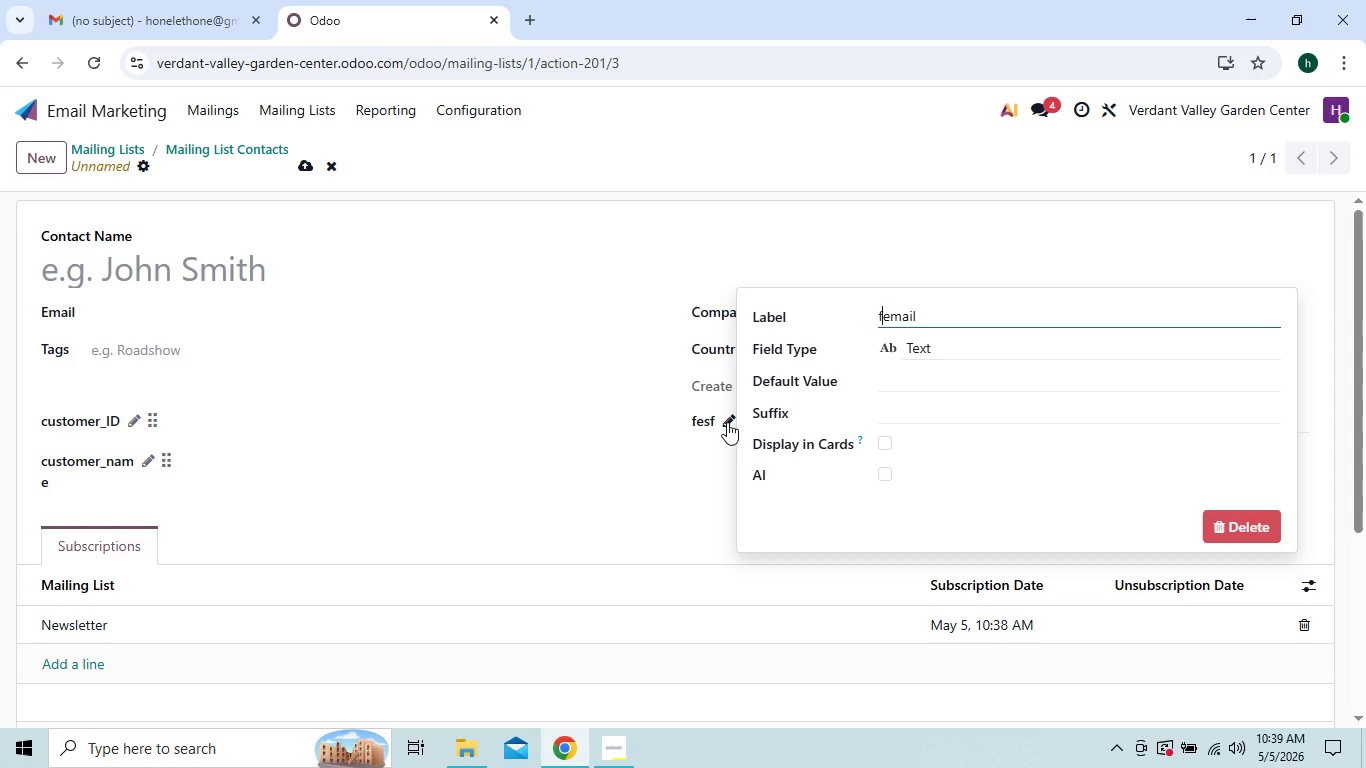 
key(Backspace)
 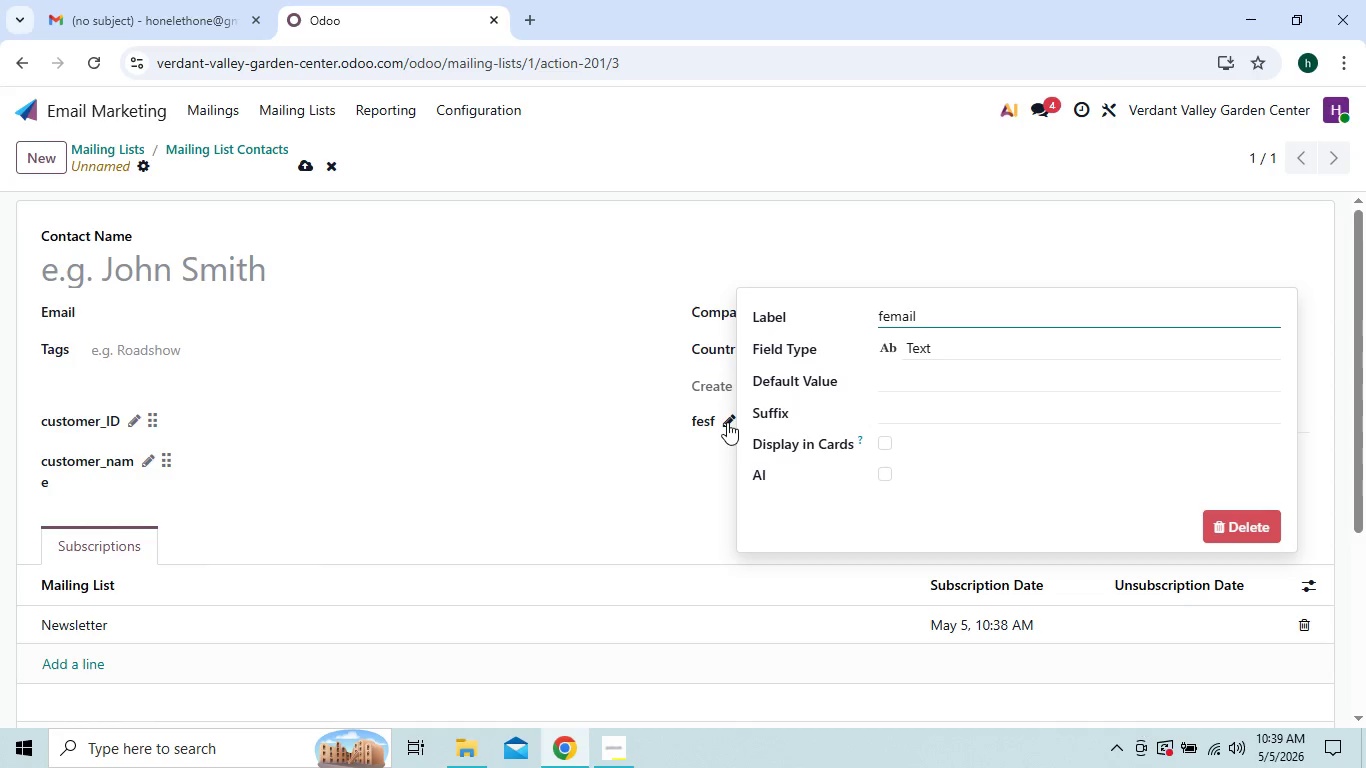 
key(Backspace)
 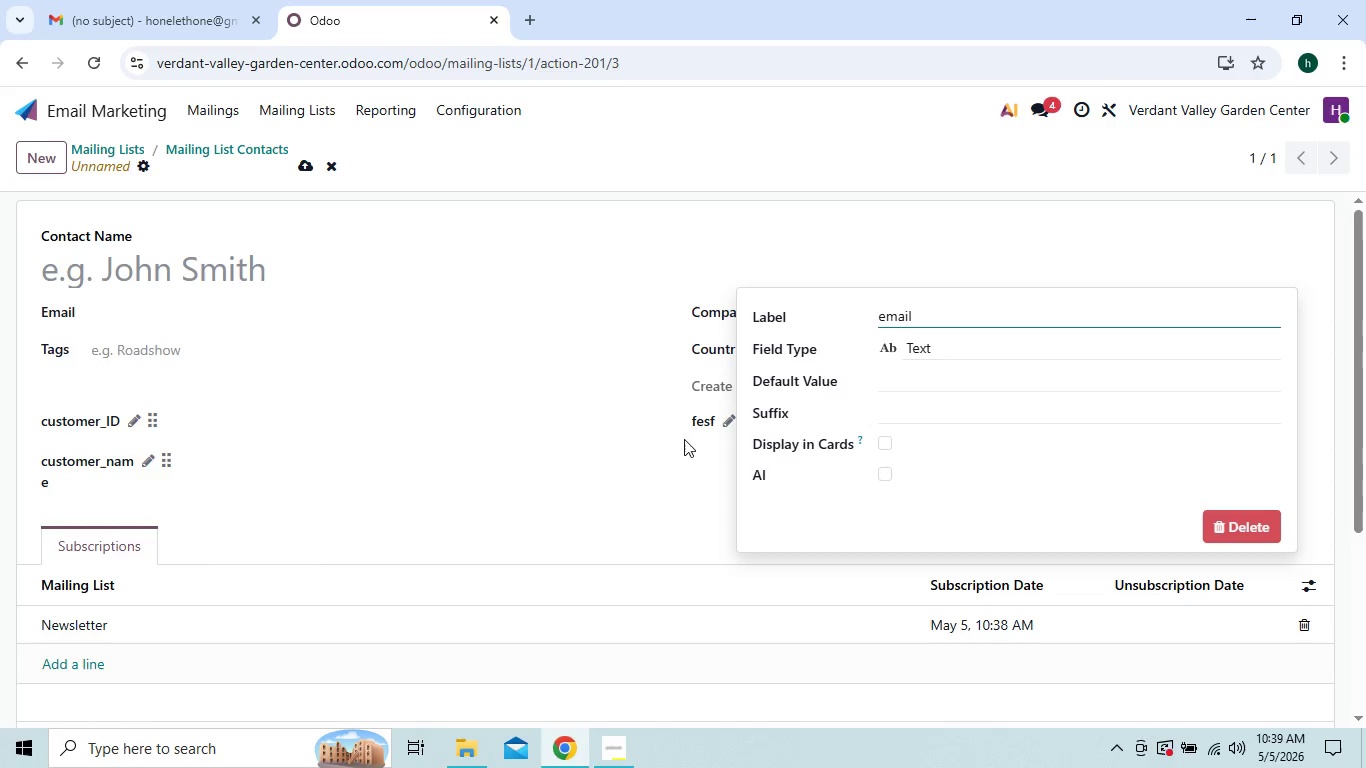 
left_click([668, 484])
 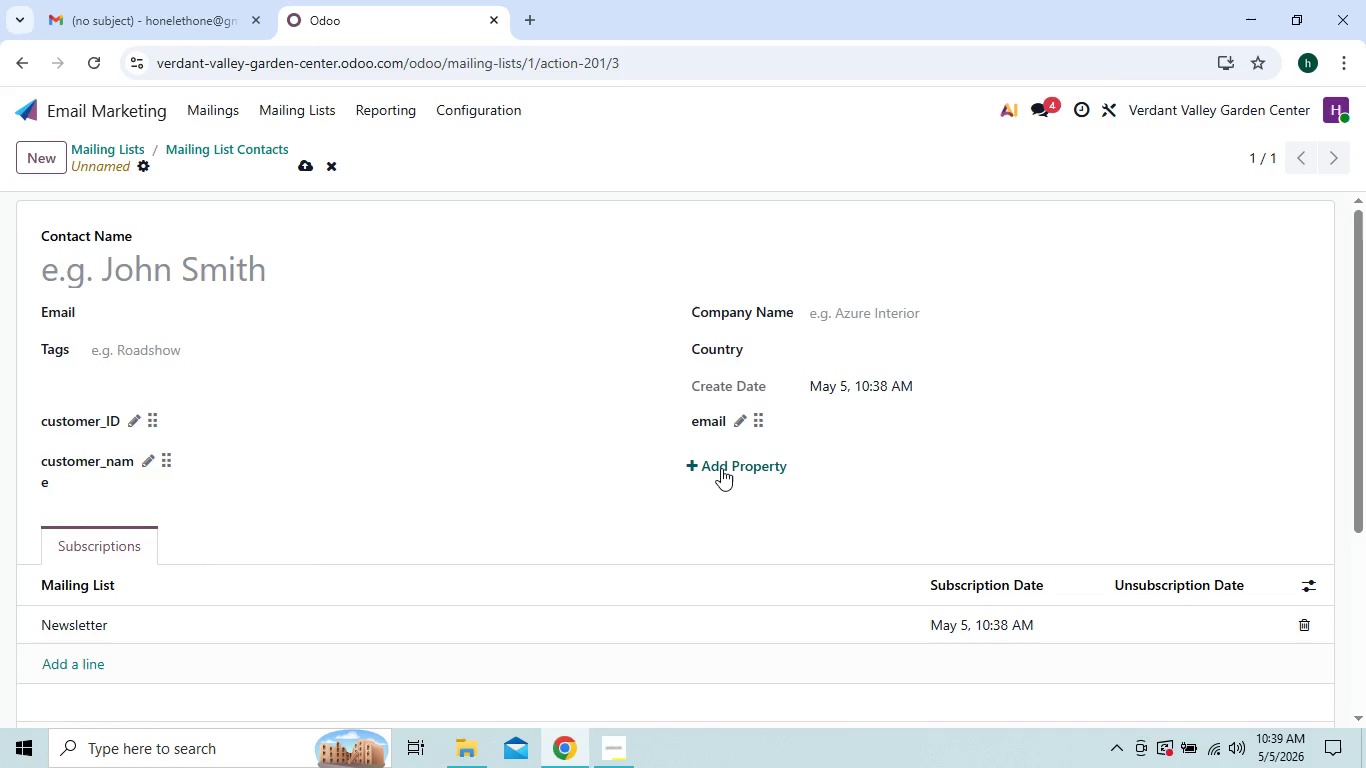 
left_click([722, 467])
 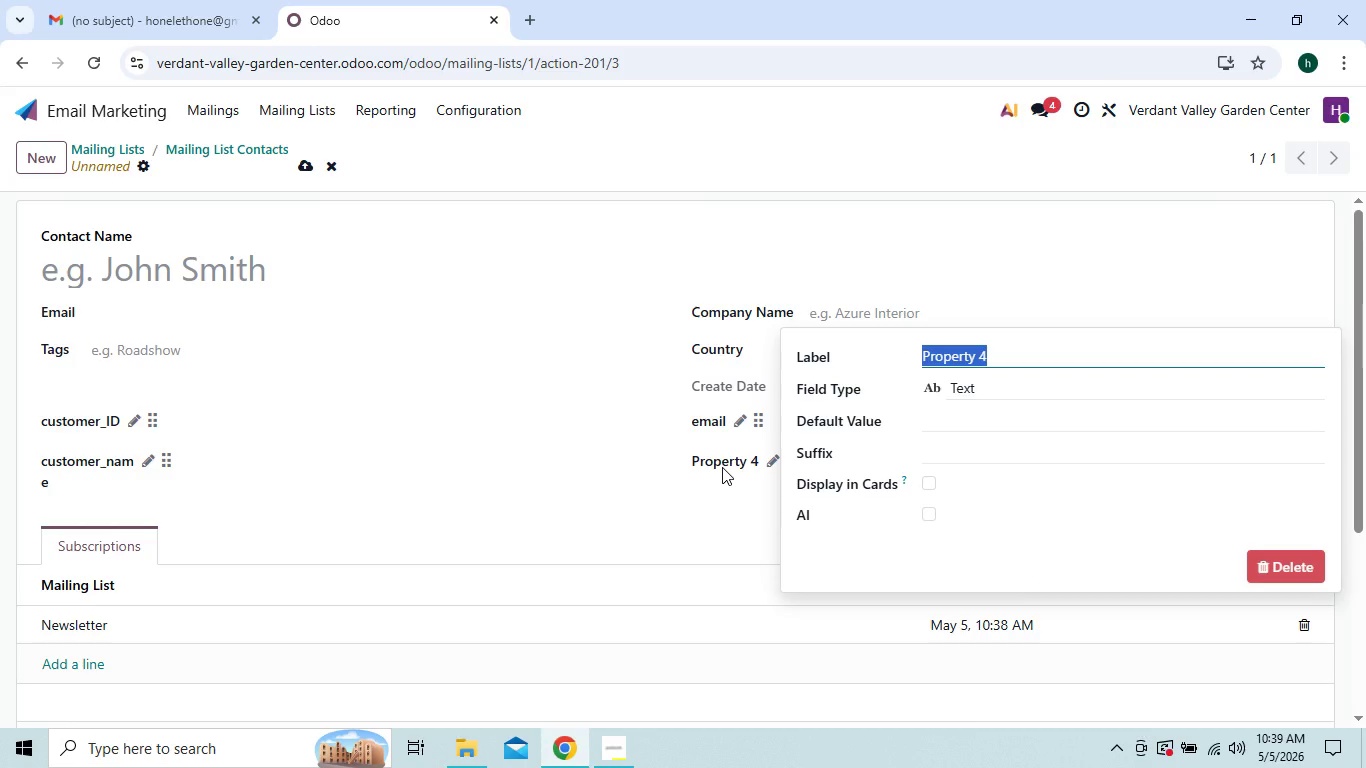 
type(Las)
key(Backspace)
key(Backspace)
key(Backspace)
type(last)
 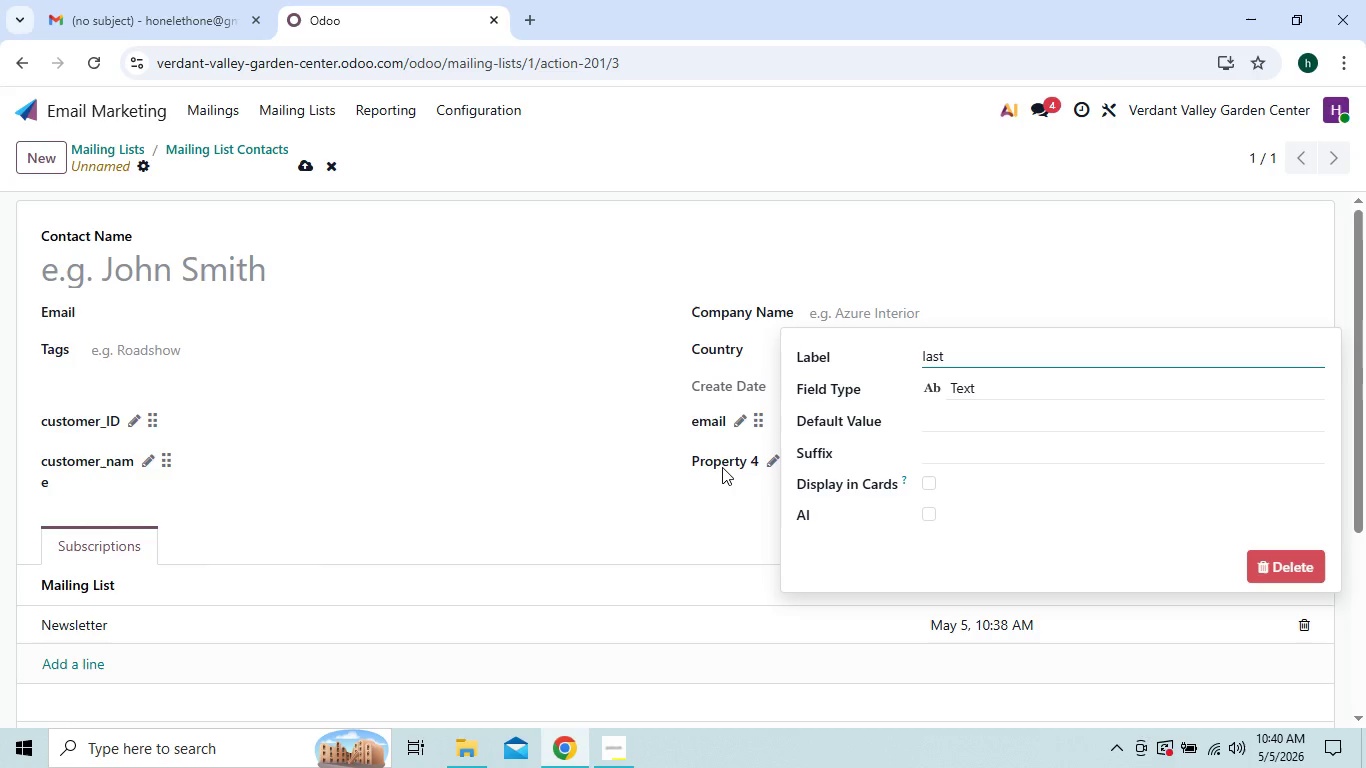 
key(Shift+Minus)
 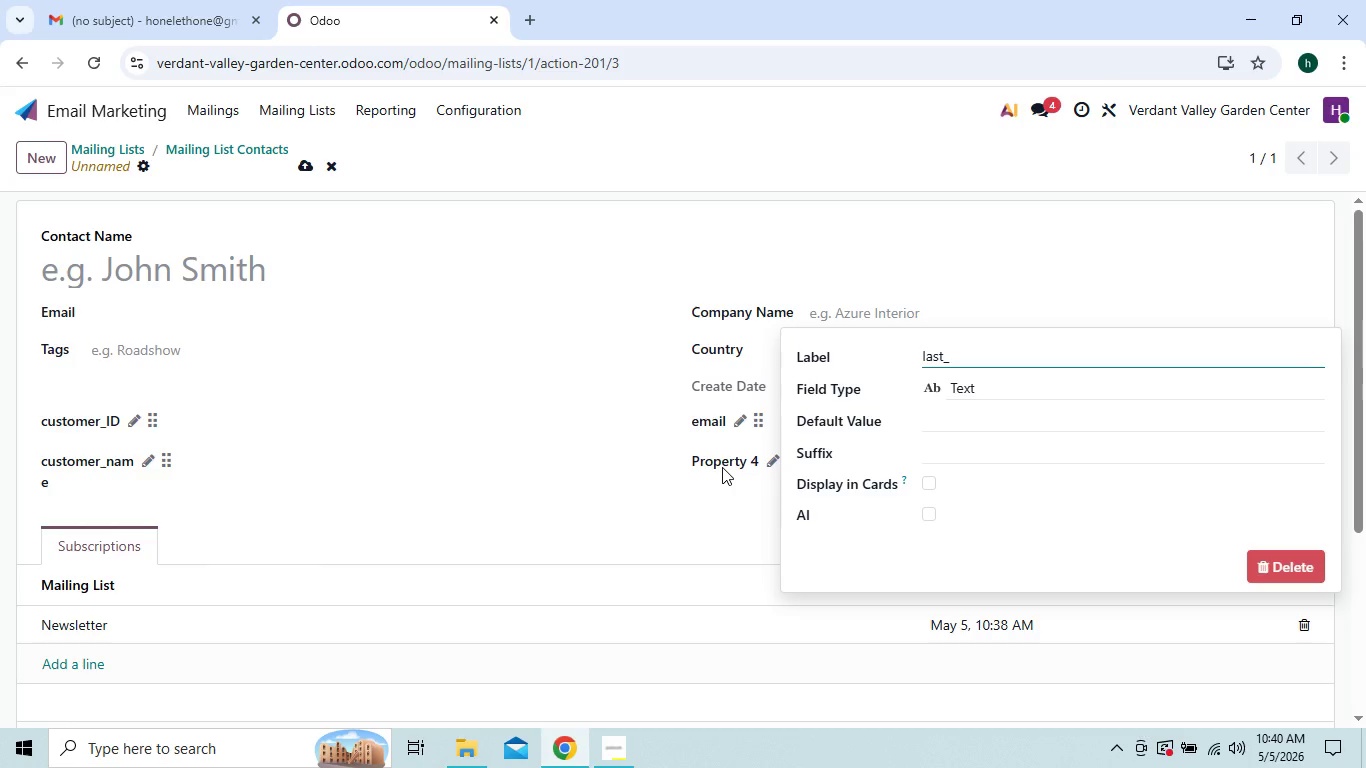 
type(pur)
 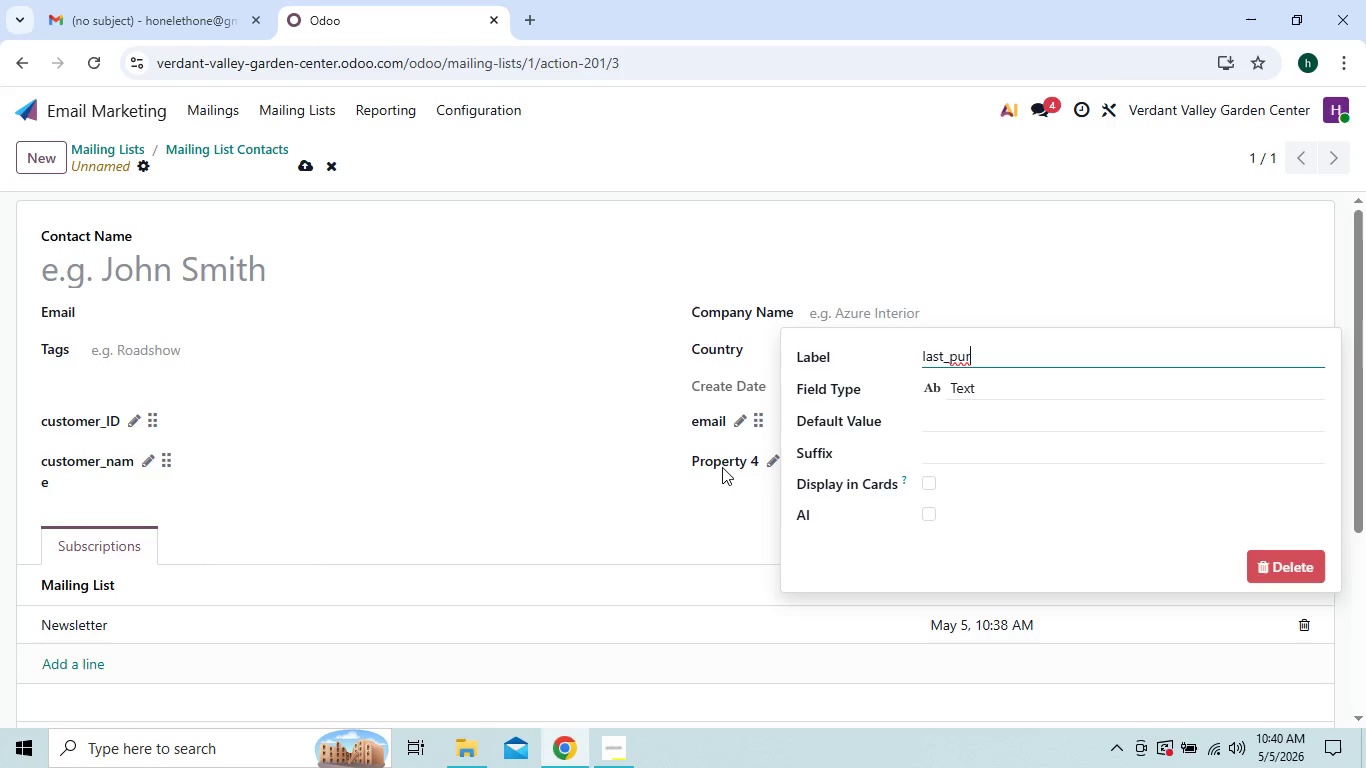 
type(chase)
 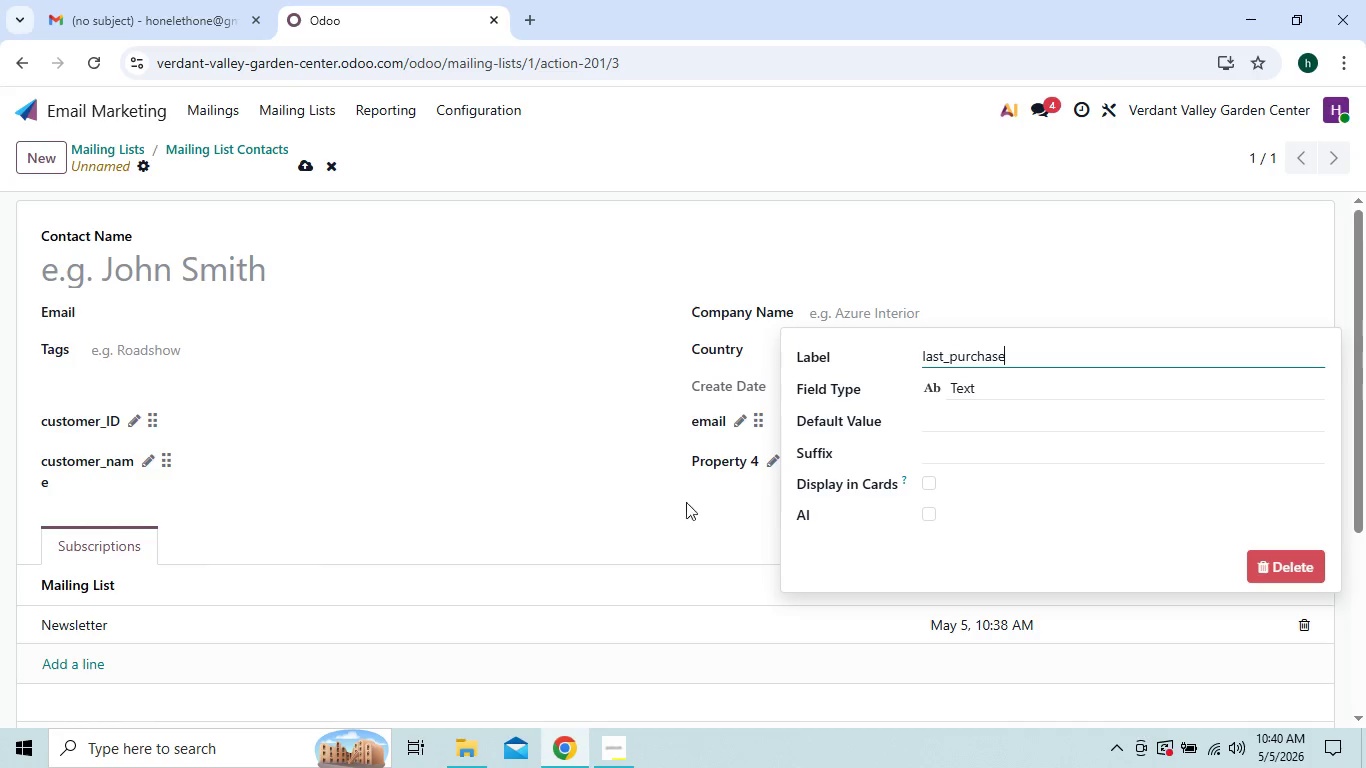 
left_click([673, 513])
 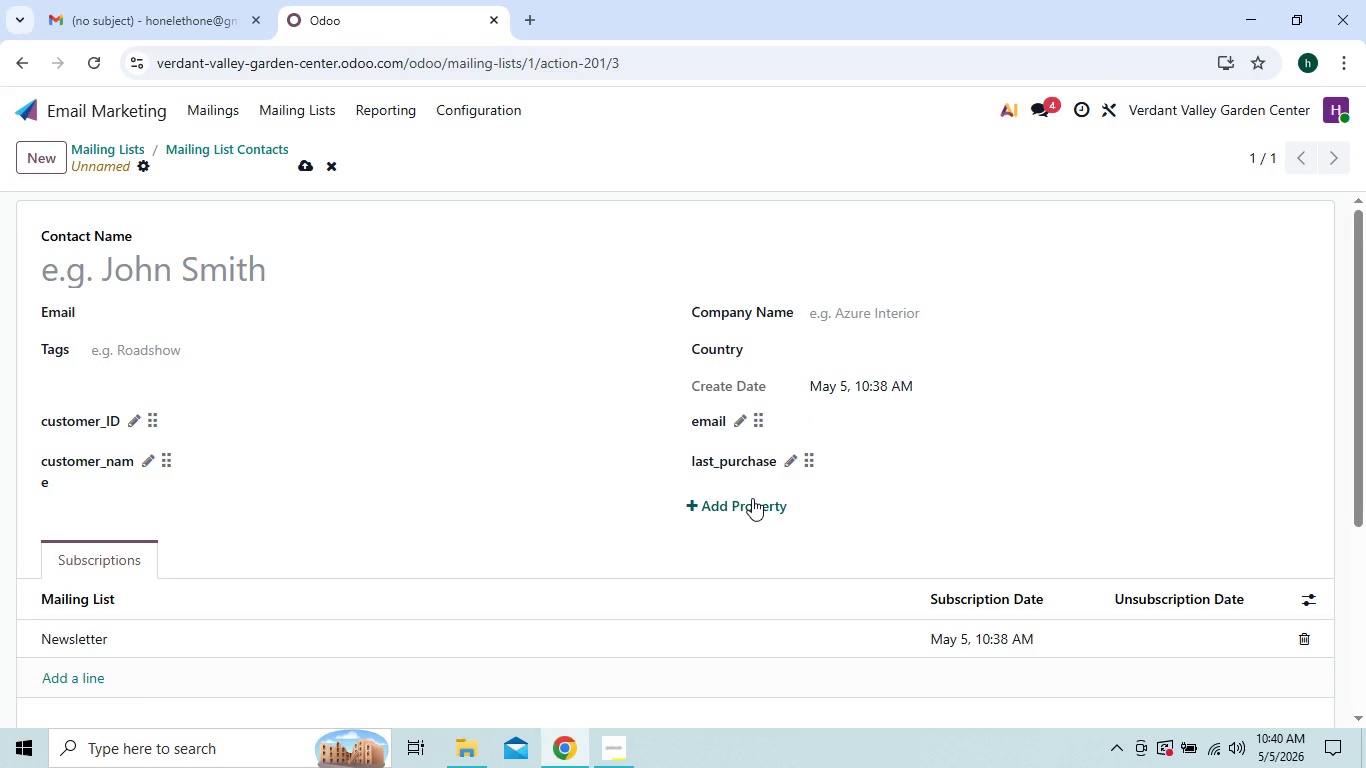 
left_click([752, 498])
 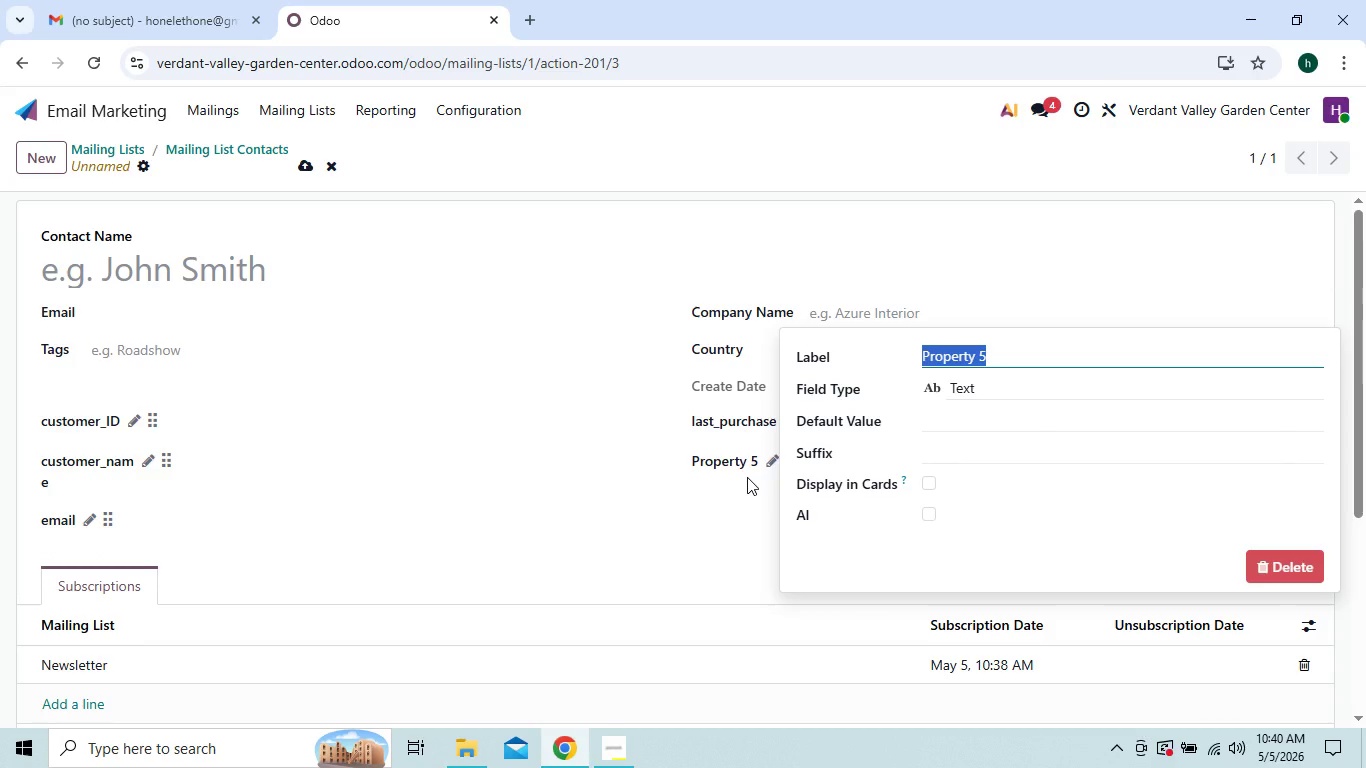 
wait(14.39)
 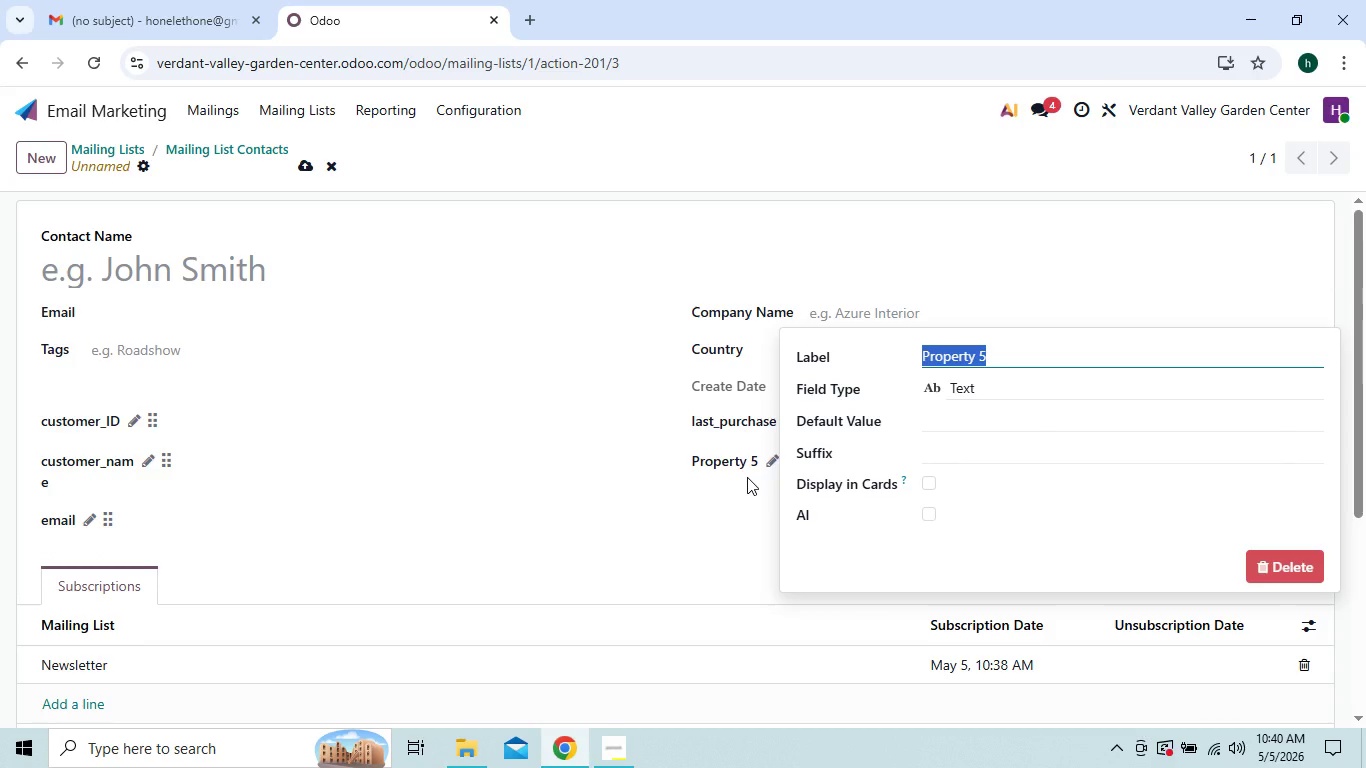 
left_click([729, 422])
 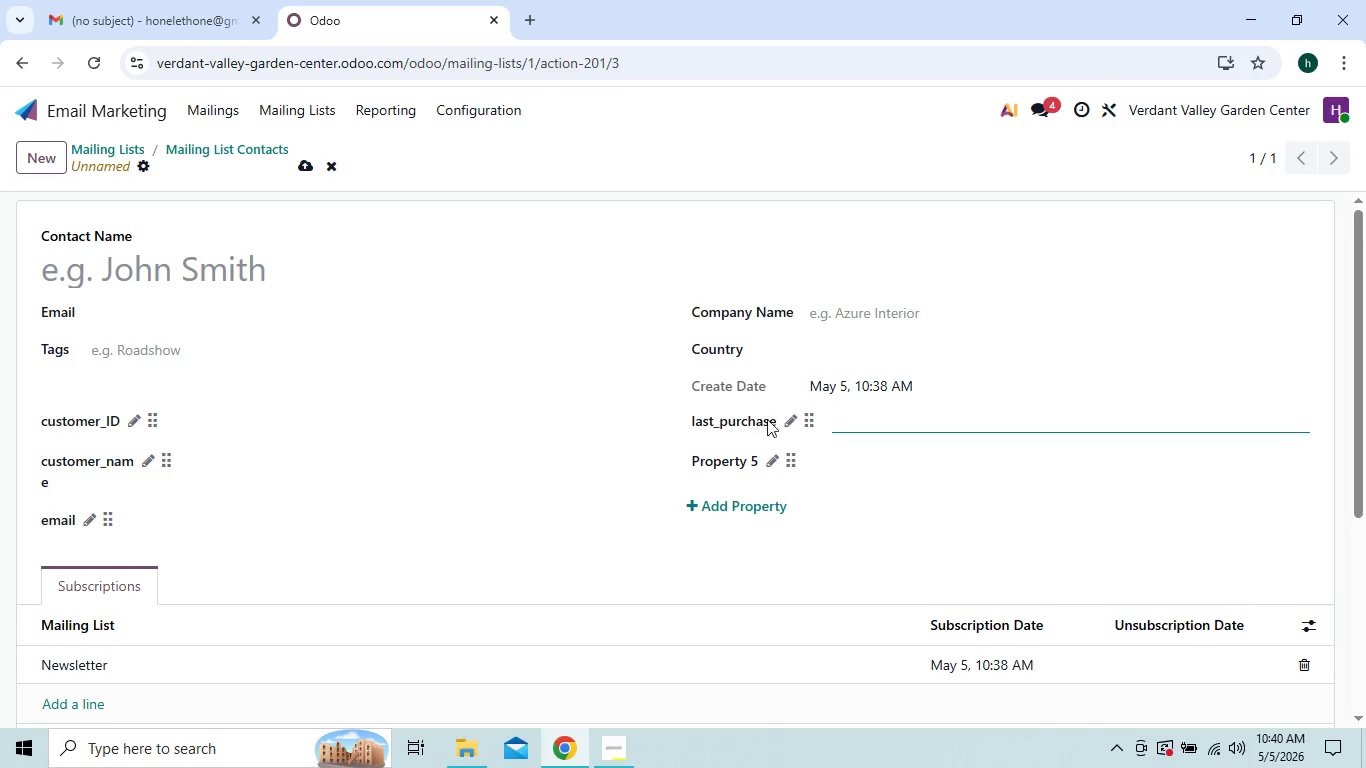 
left_click([793, 416])
 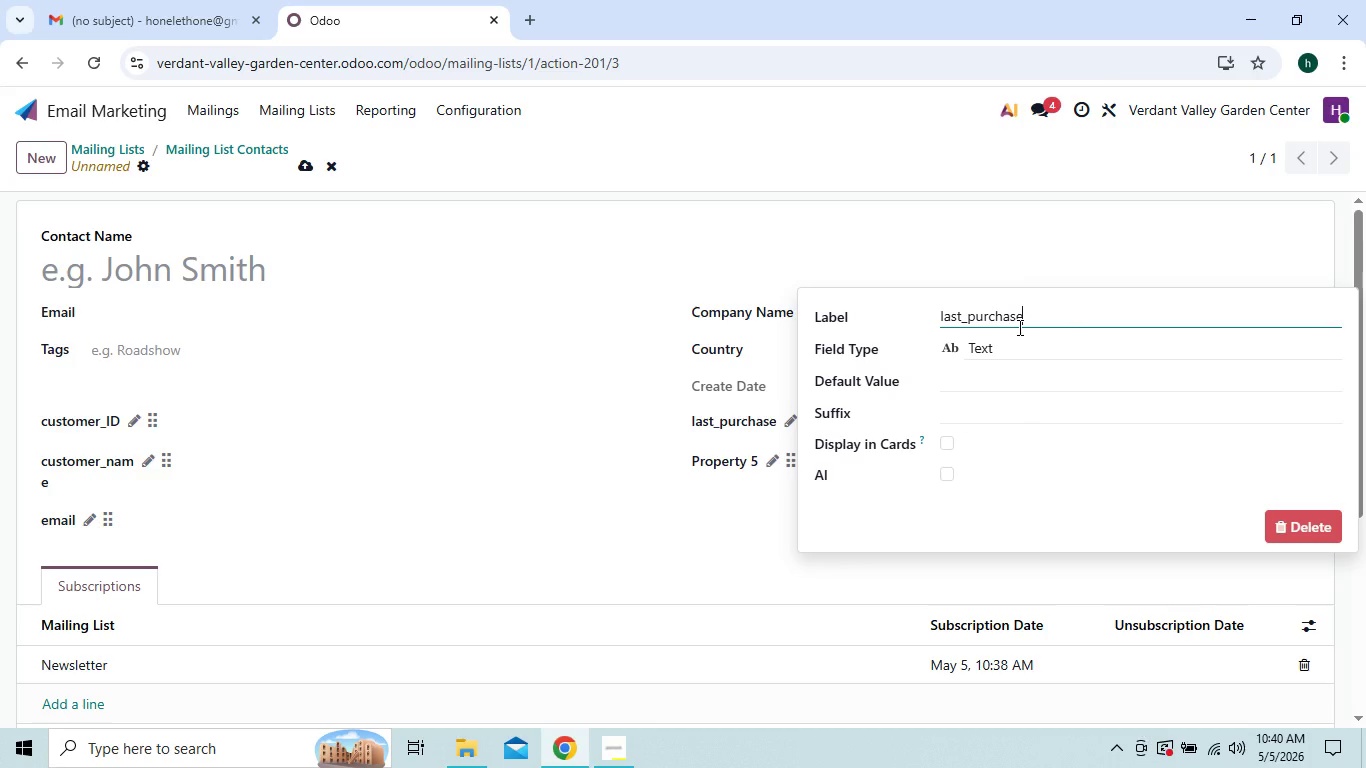 
key(Shift+Minus)
 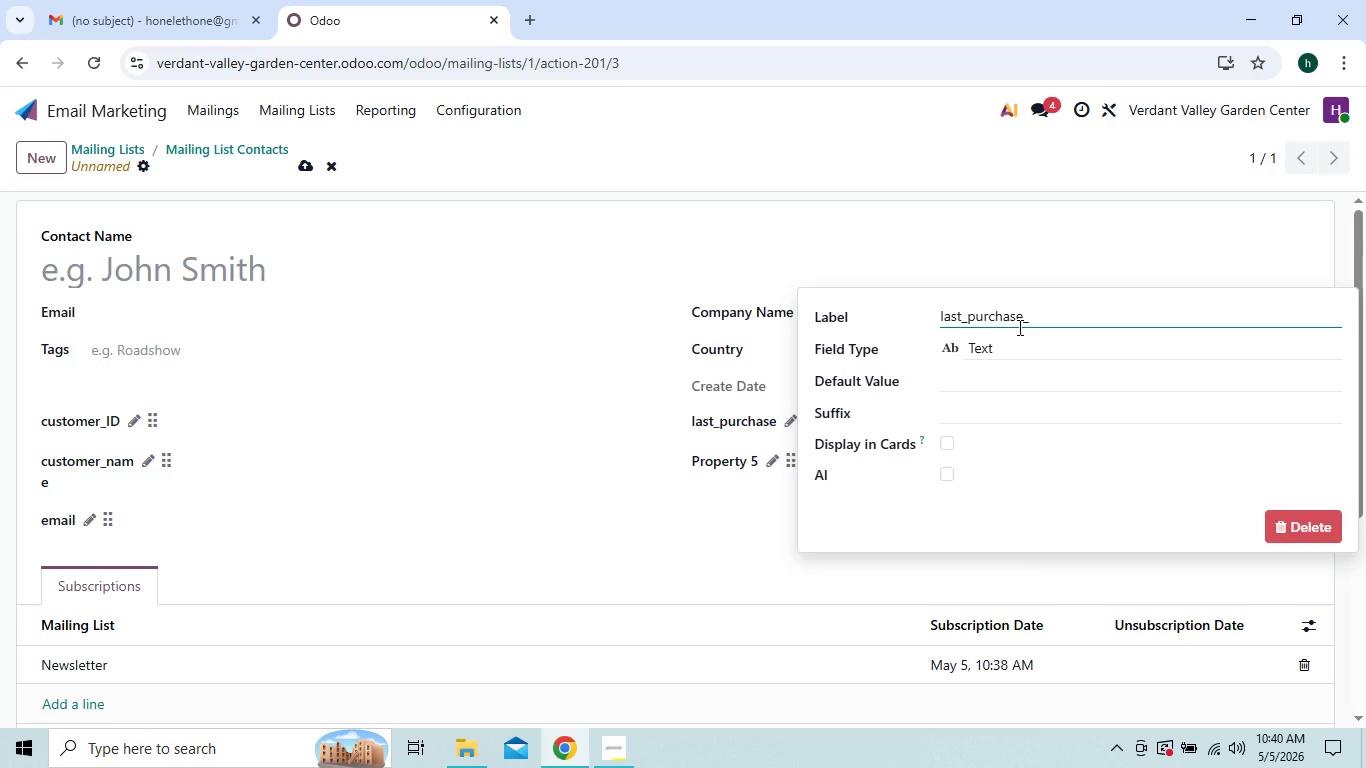 
type(datt)
key(Backspace)
type(e)
 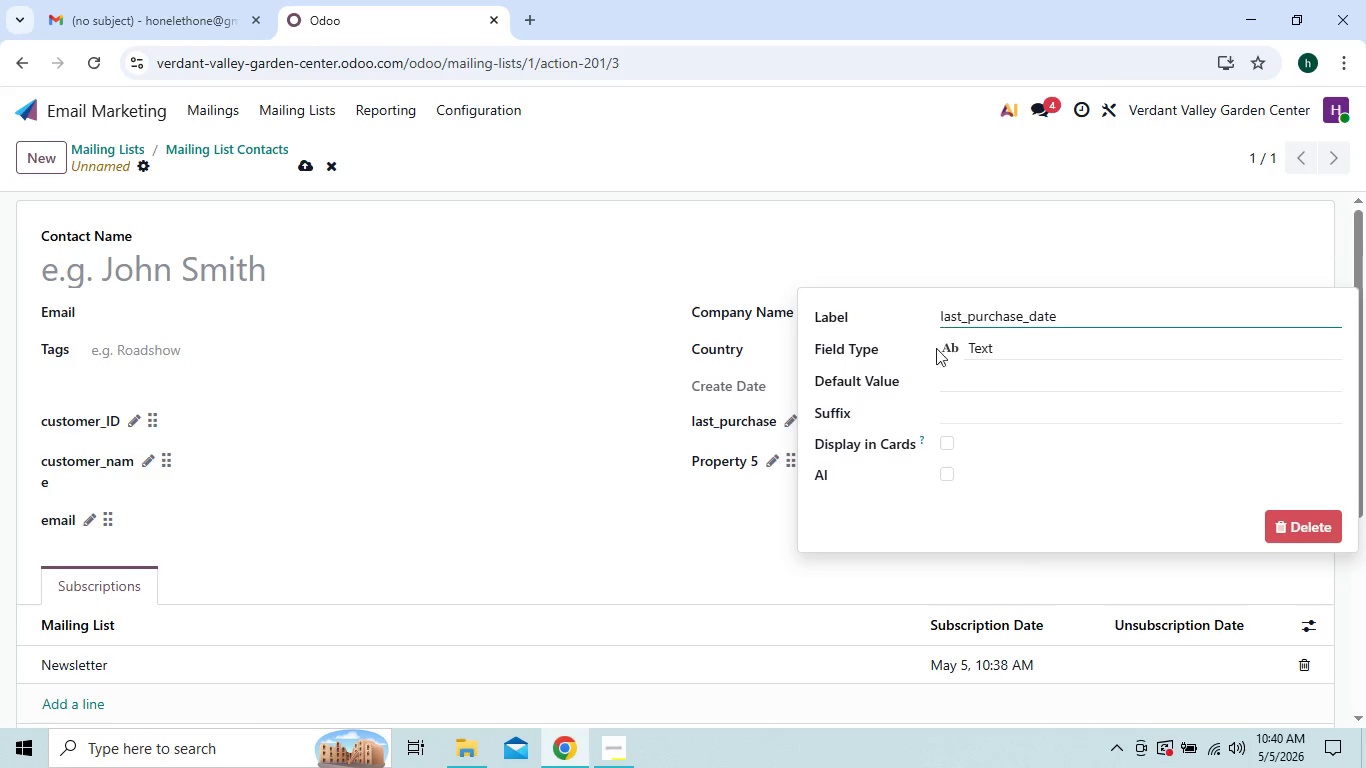 
left_click([757, 503])
 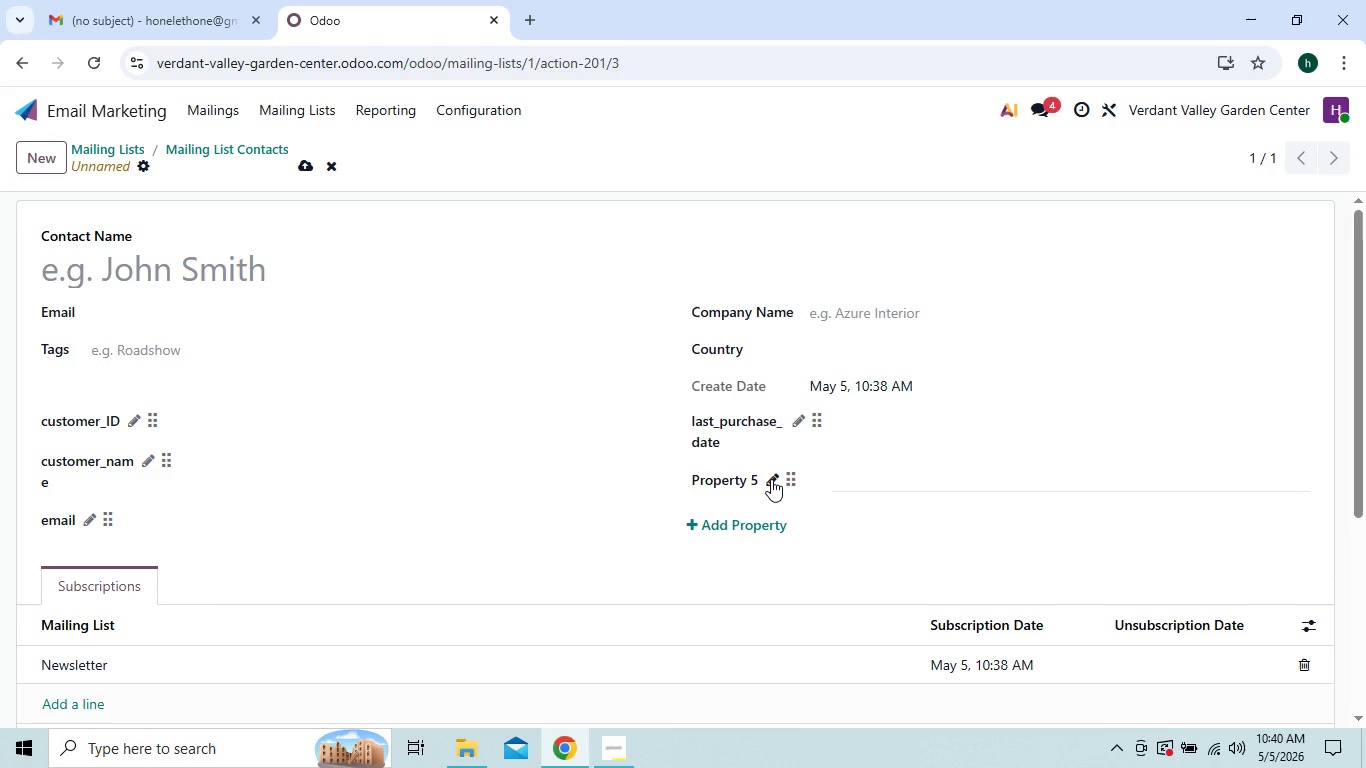 
left_click([771, 479])
 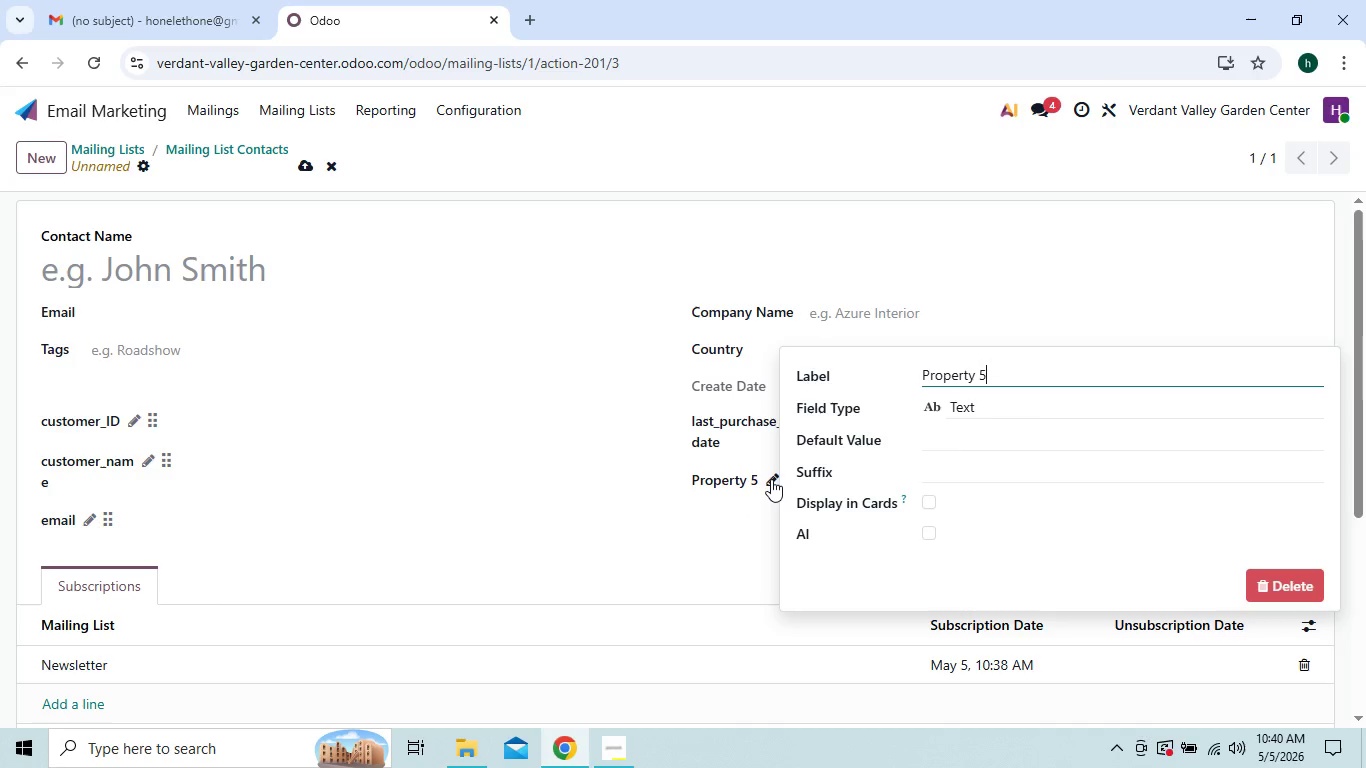 
key(Backspace)
key(Backspace)
key(Backspace)
key(Backspace)
key(Backspace)
key(Backspace)
key(Backspace)
key(Backspace)
key(Backspace)
key(Backspace)
type(last )
 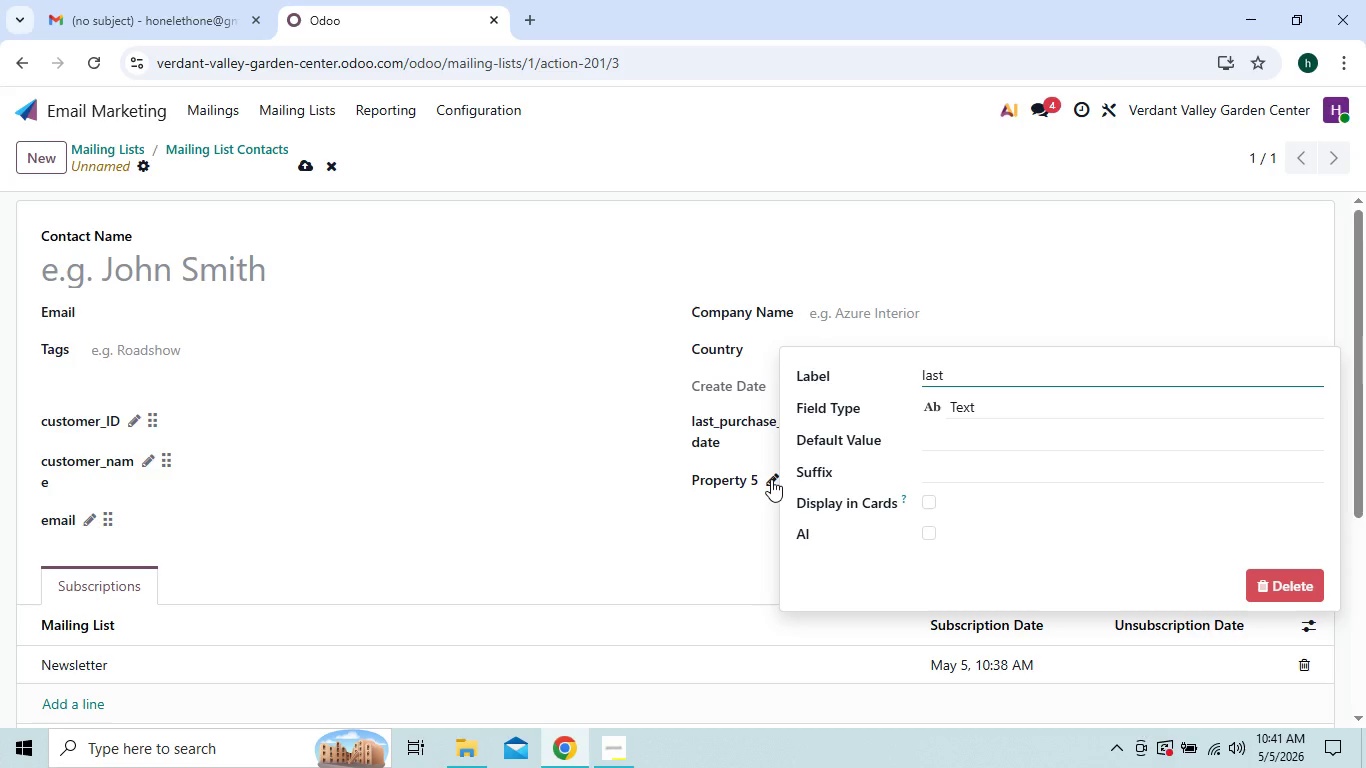 
wait(10.97)
 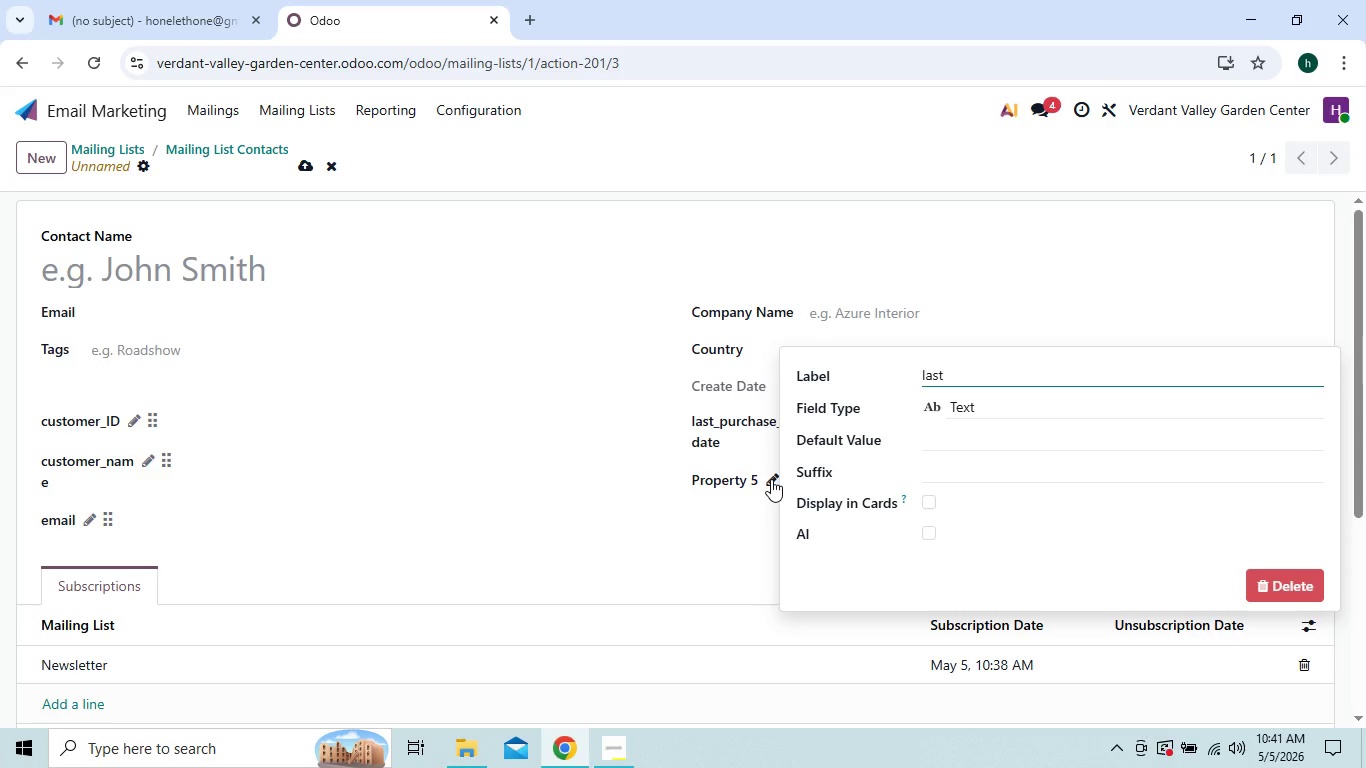 
left_click([745, 426])
 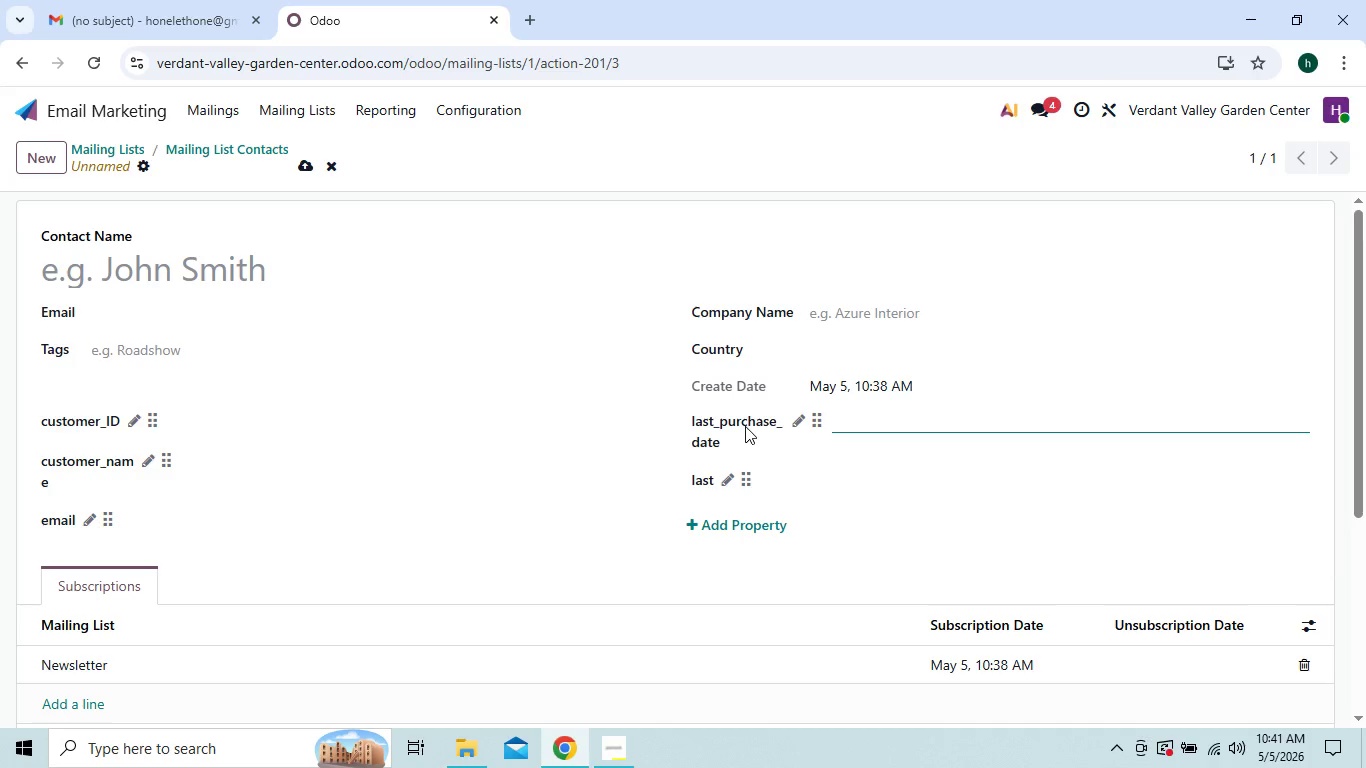 
wait(11.0)
 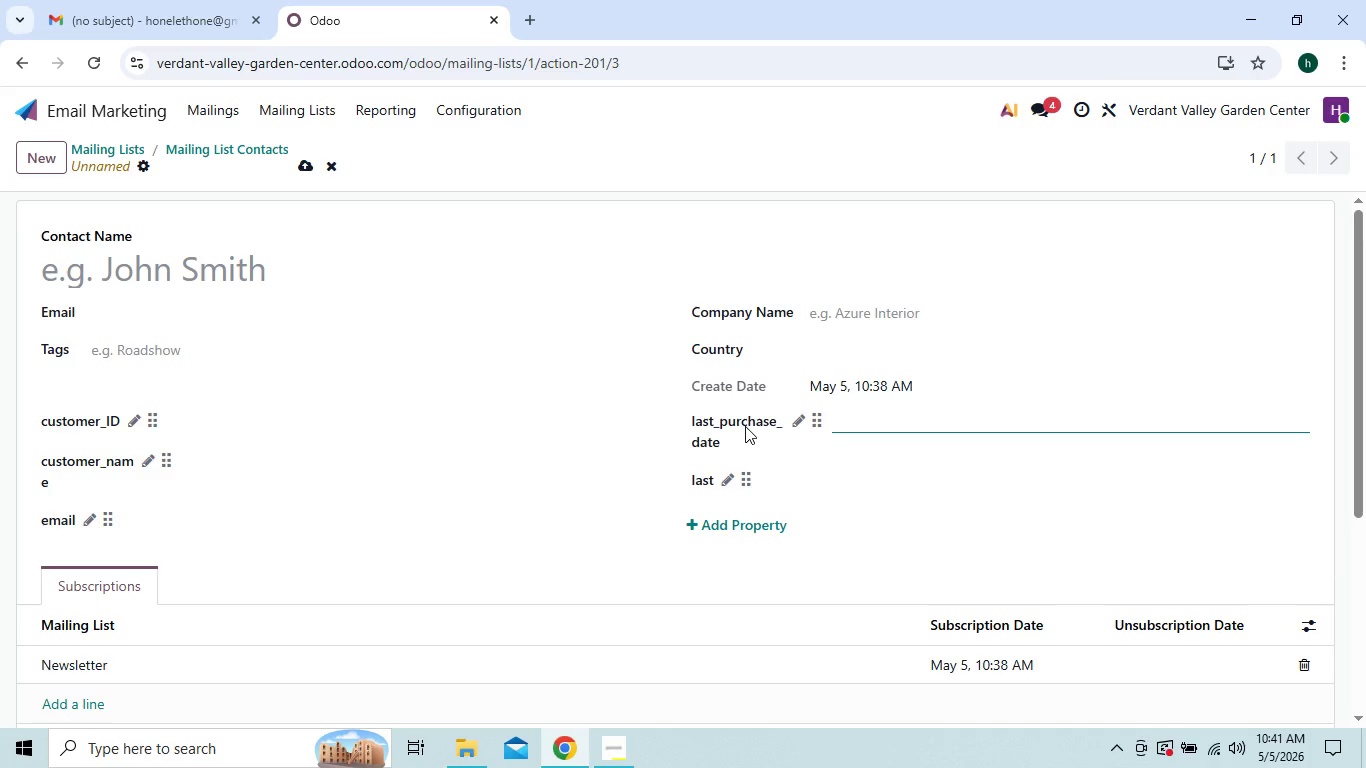 
left_click([798, 426])
 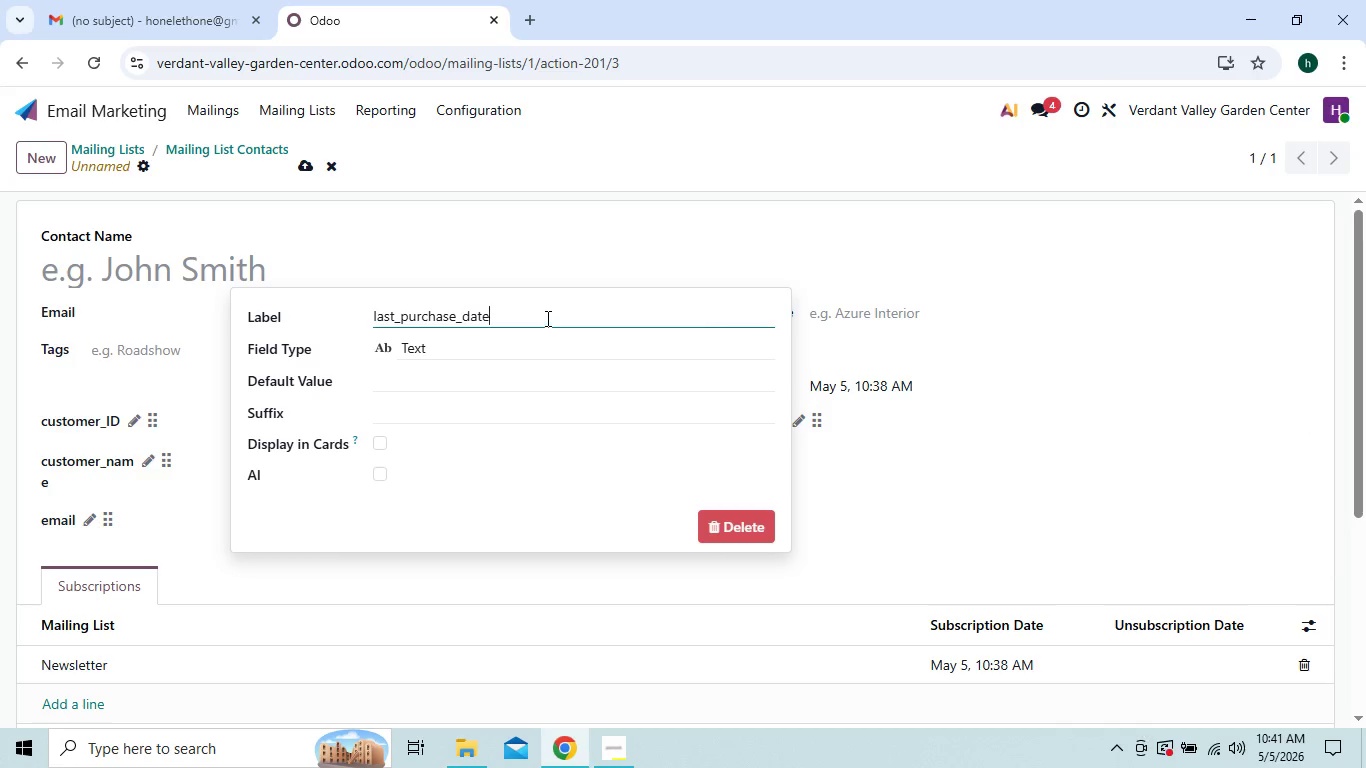 
left_click([546, 318])
 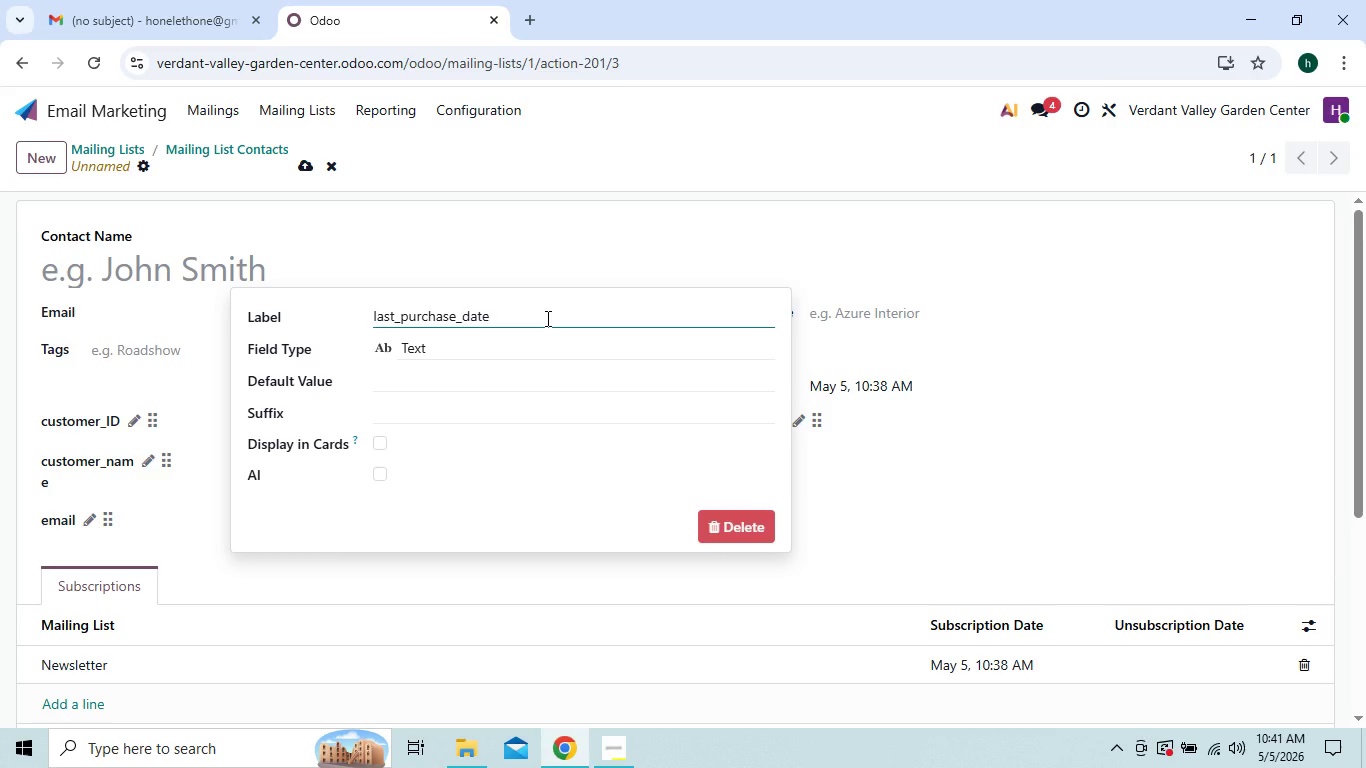 
key(Backspace)
key(Backspace)
key(Backspace)
key(Backspace)
type(cat)
 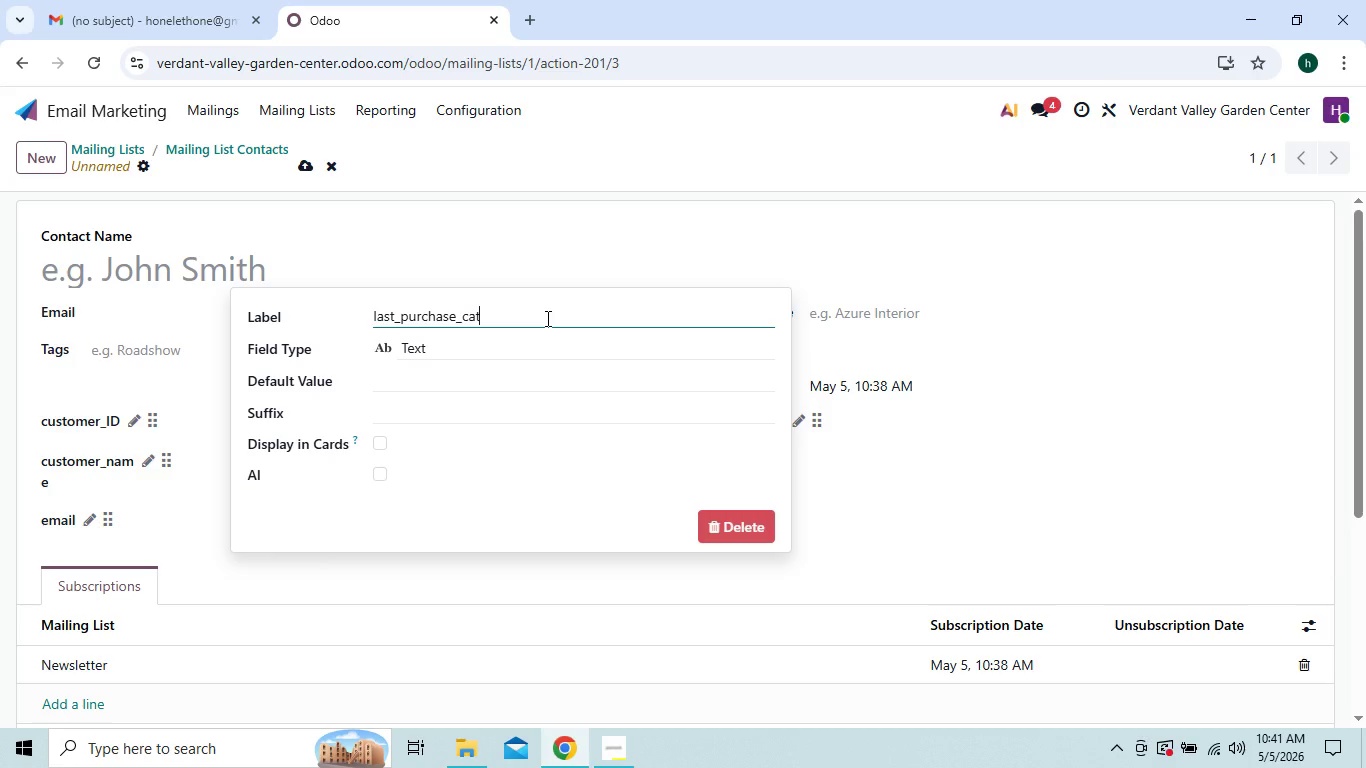 
type(egory)
 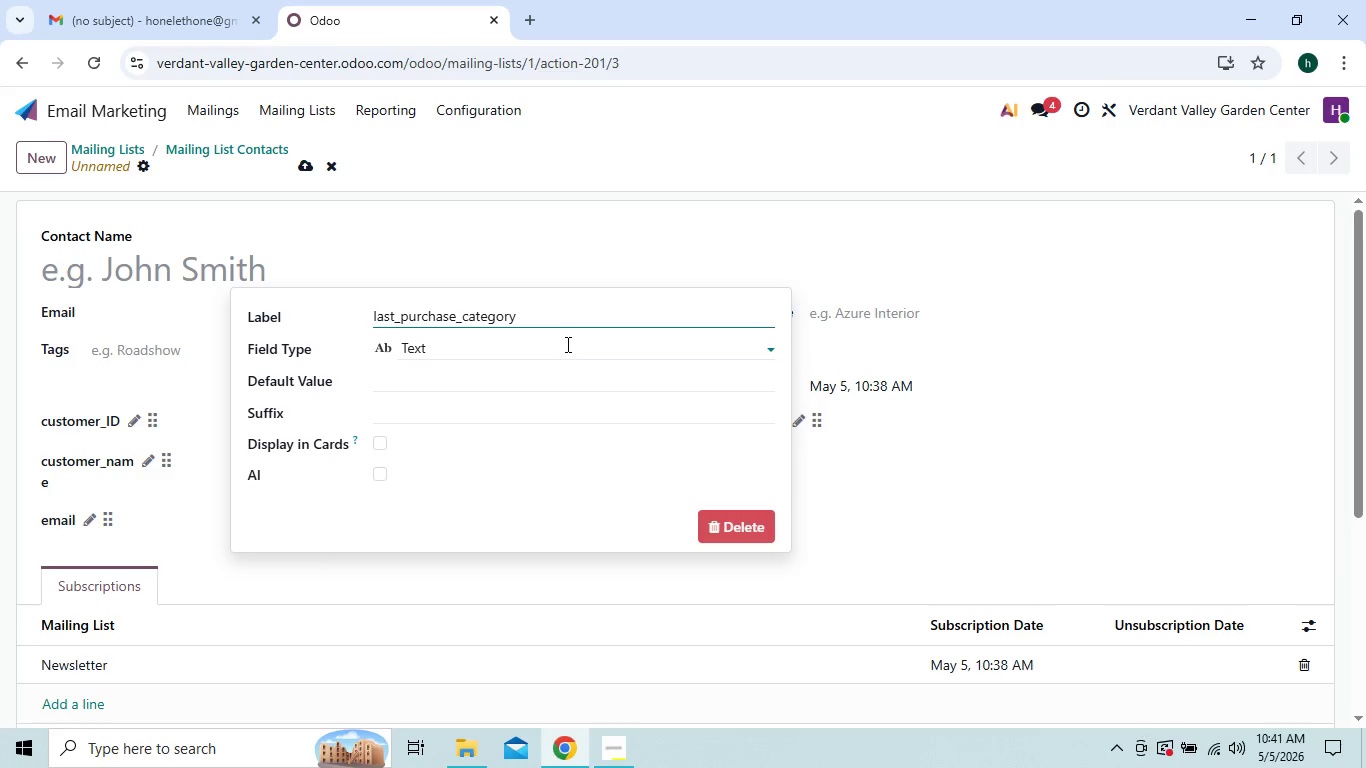 
left_click([875, 466])
 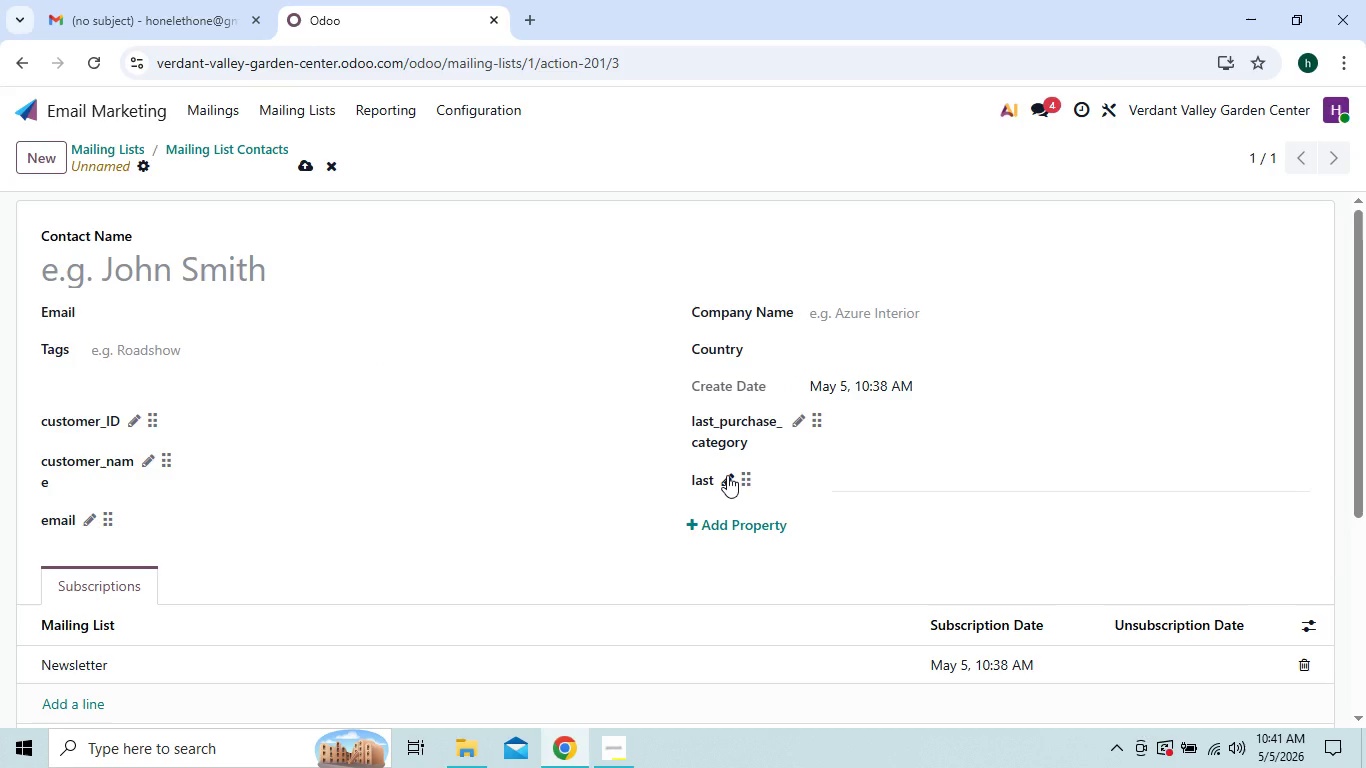 
left_click([727, 475])
 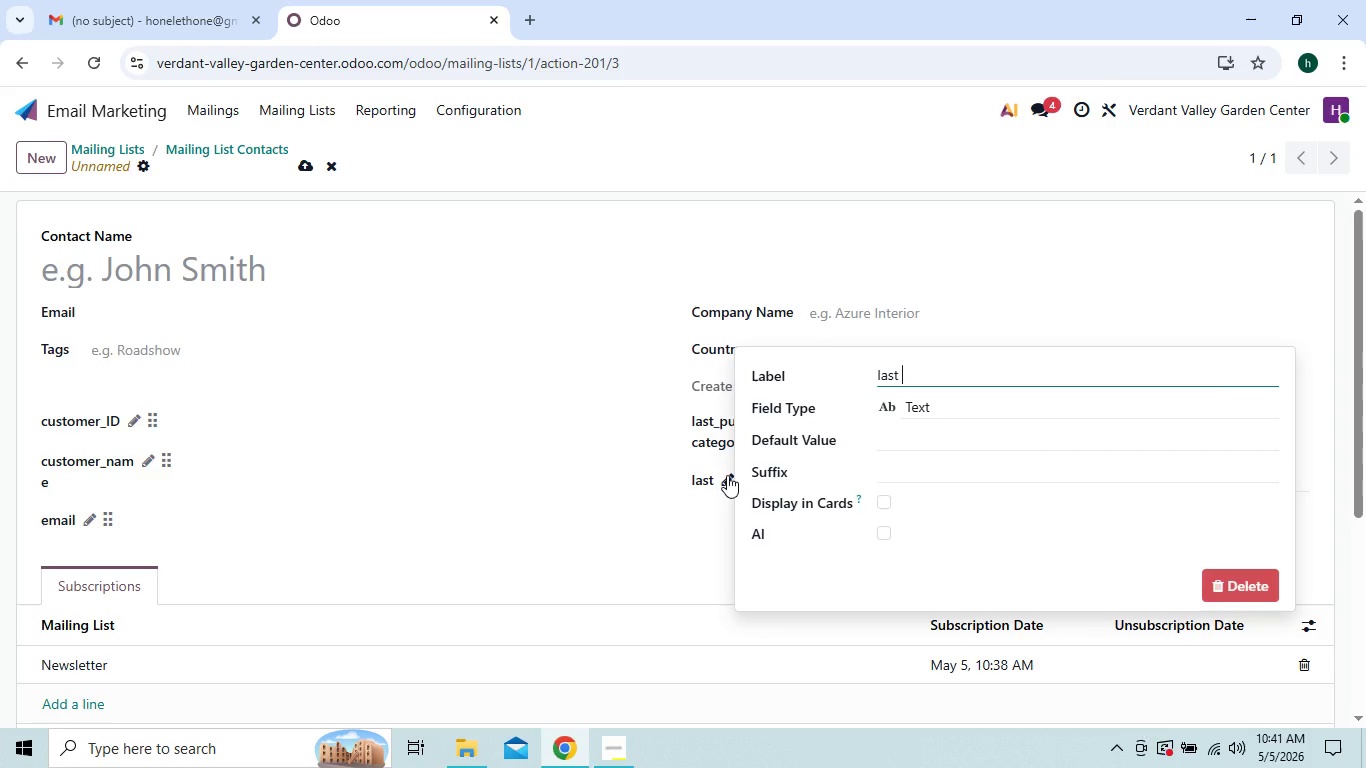 
key(Backspace)
 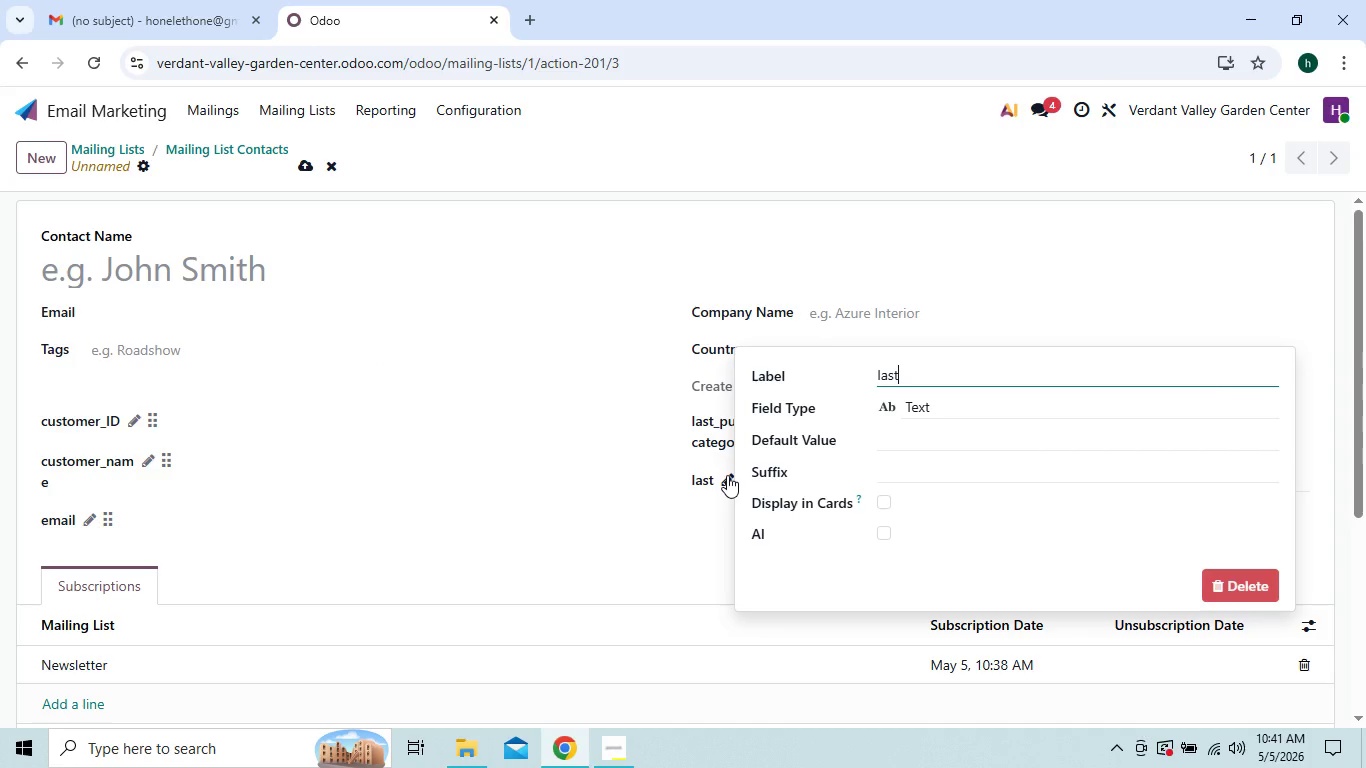 
hold_key(key=ShiftRight, duration=1.19)
 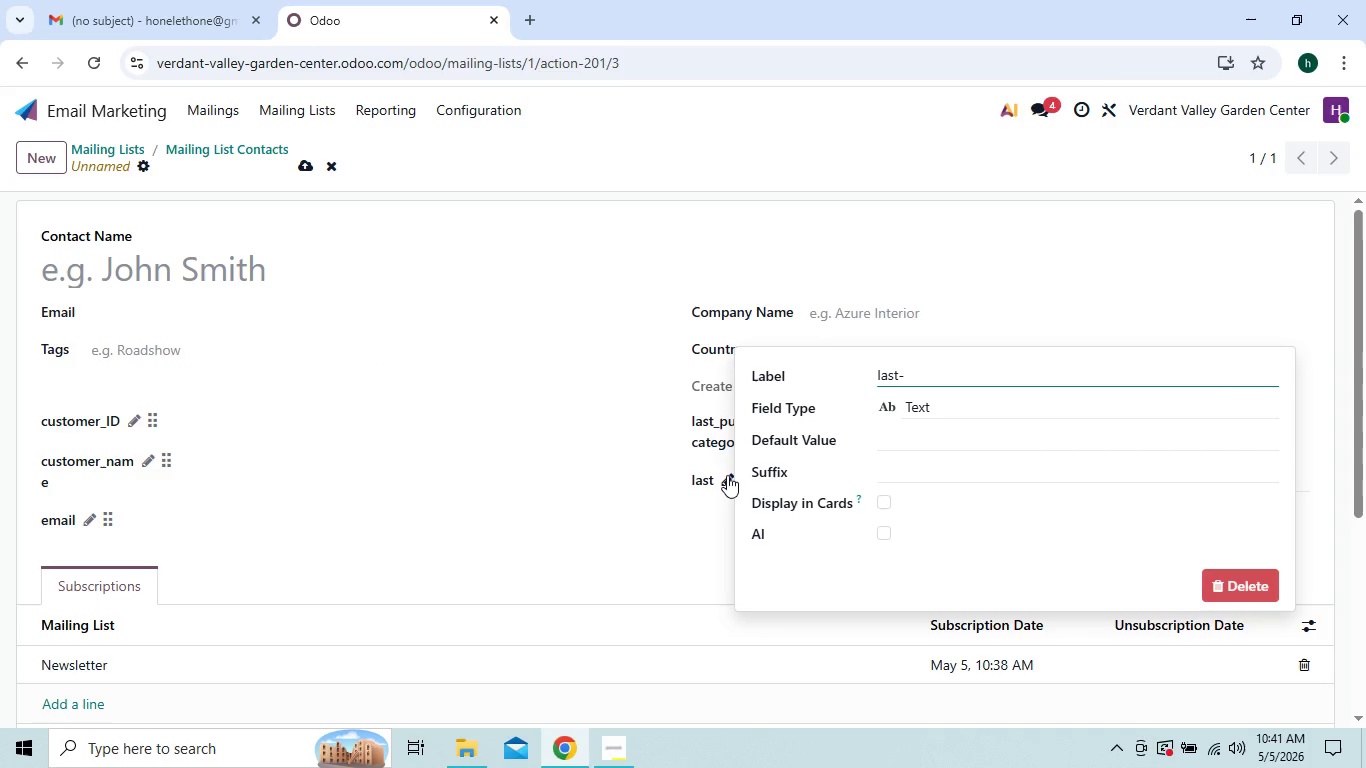 
key(Minus)
 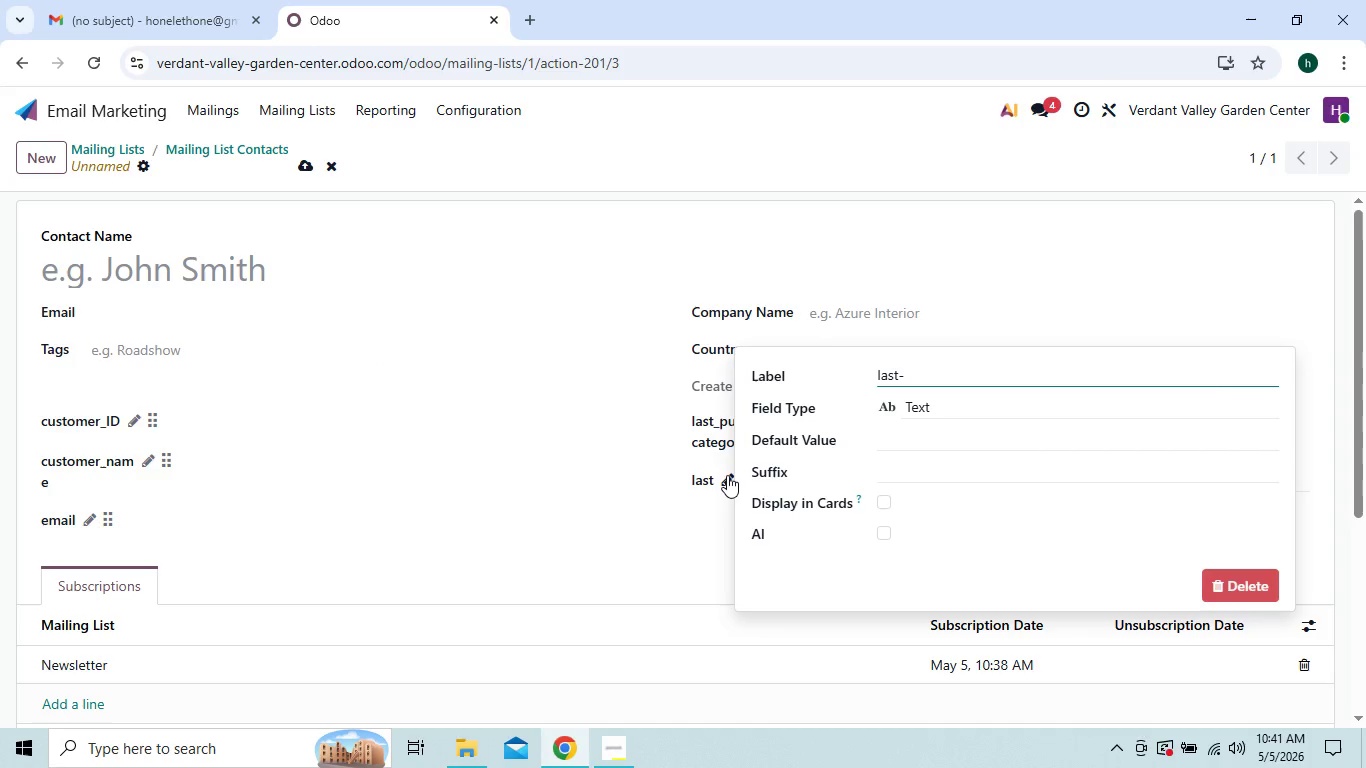 
key(Backspace)
 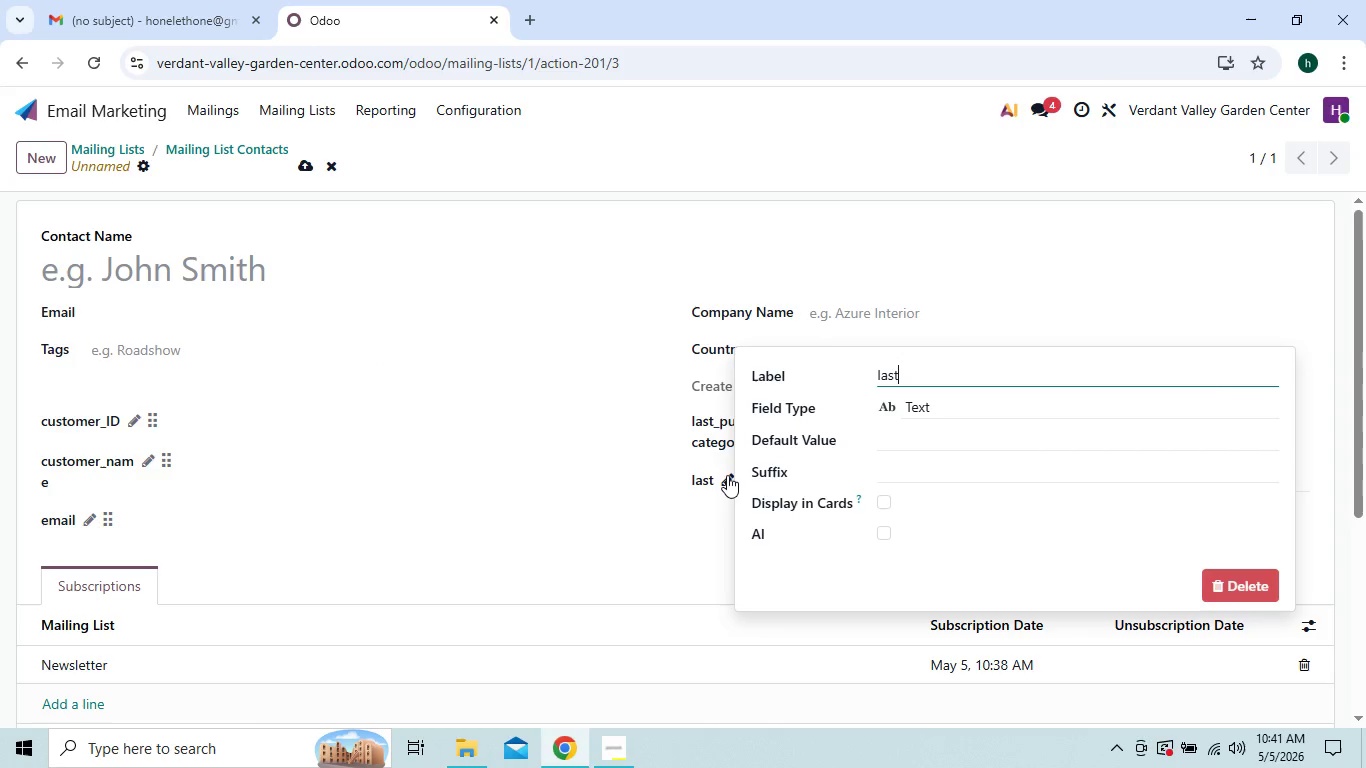 
key(Shift+Minus)
 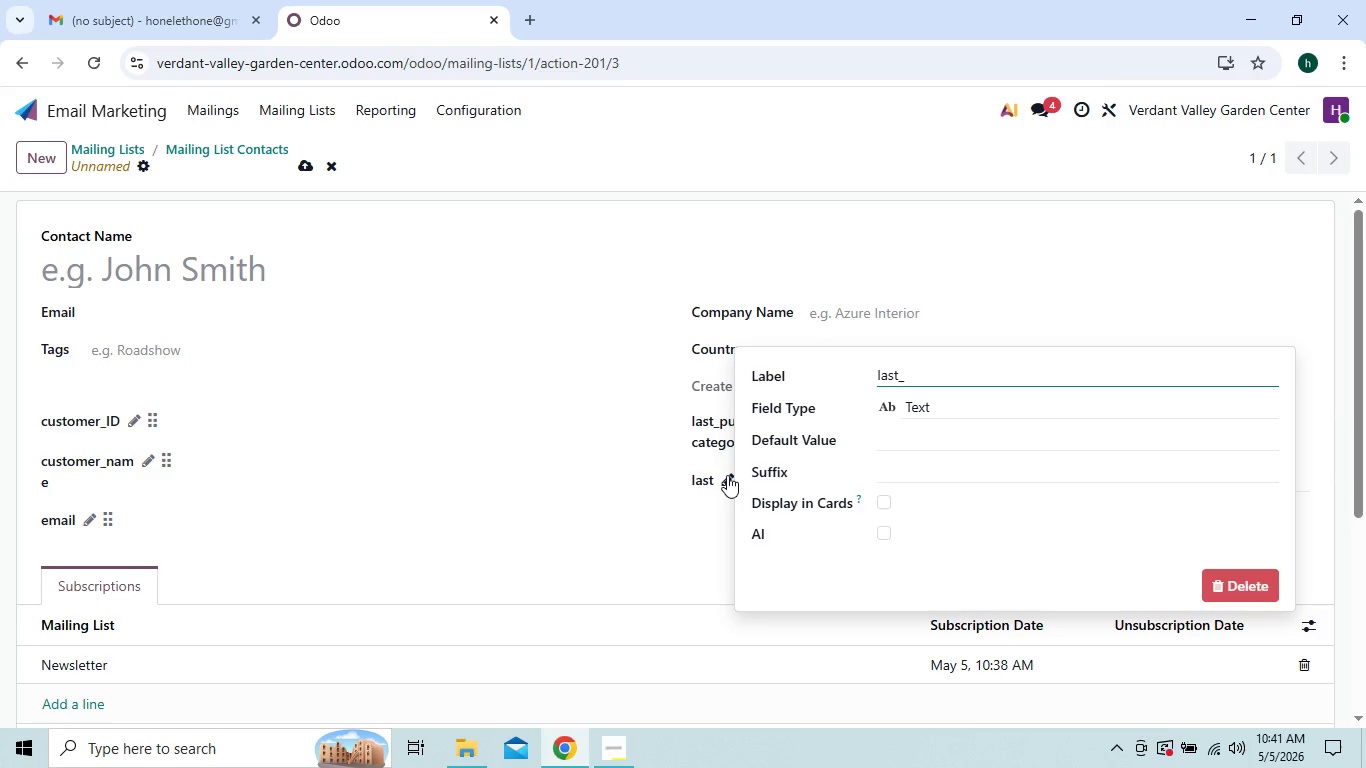 
wait(5.11)
 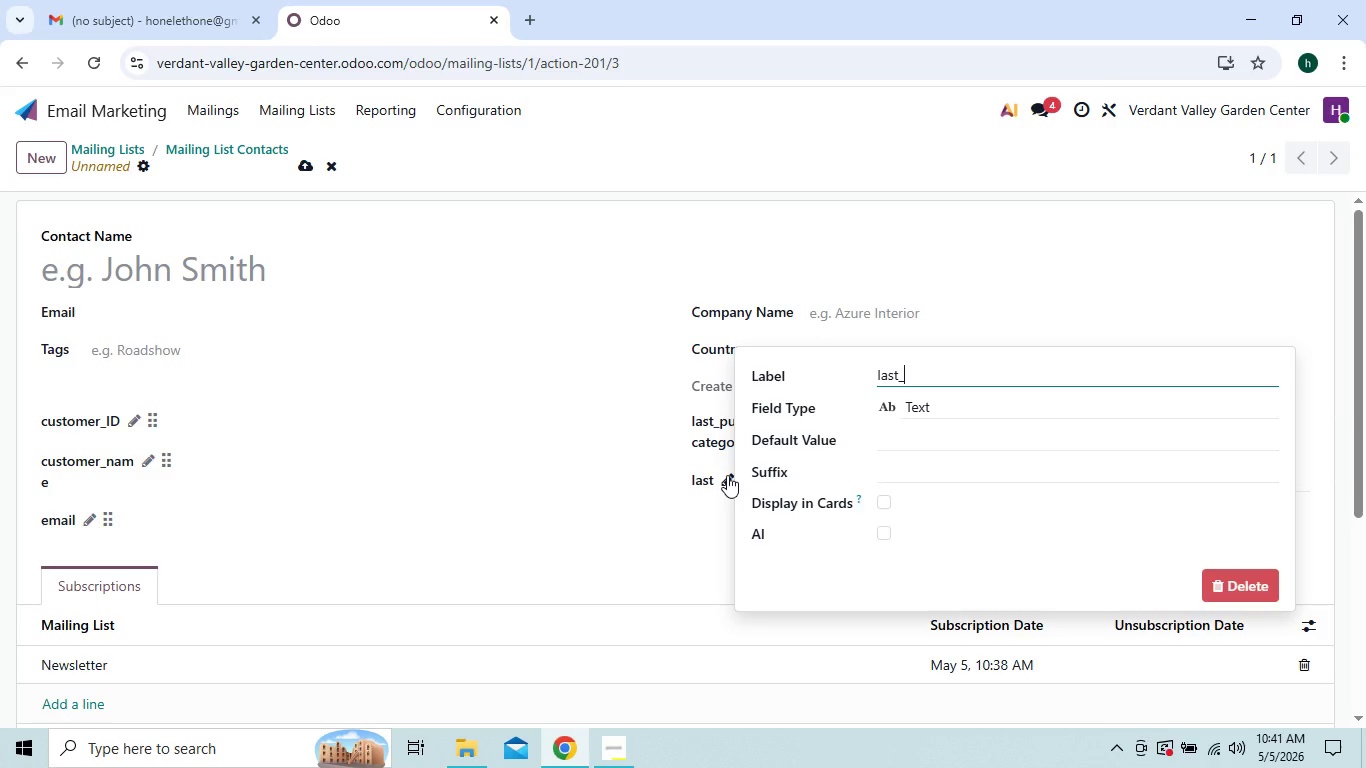 
type(pu)
 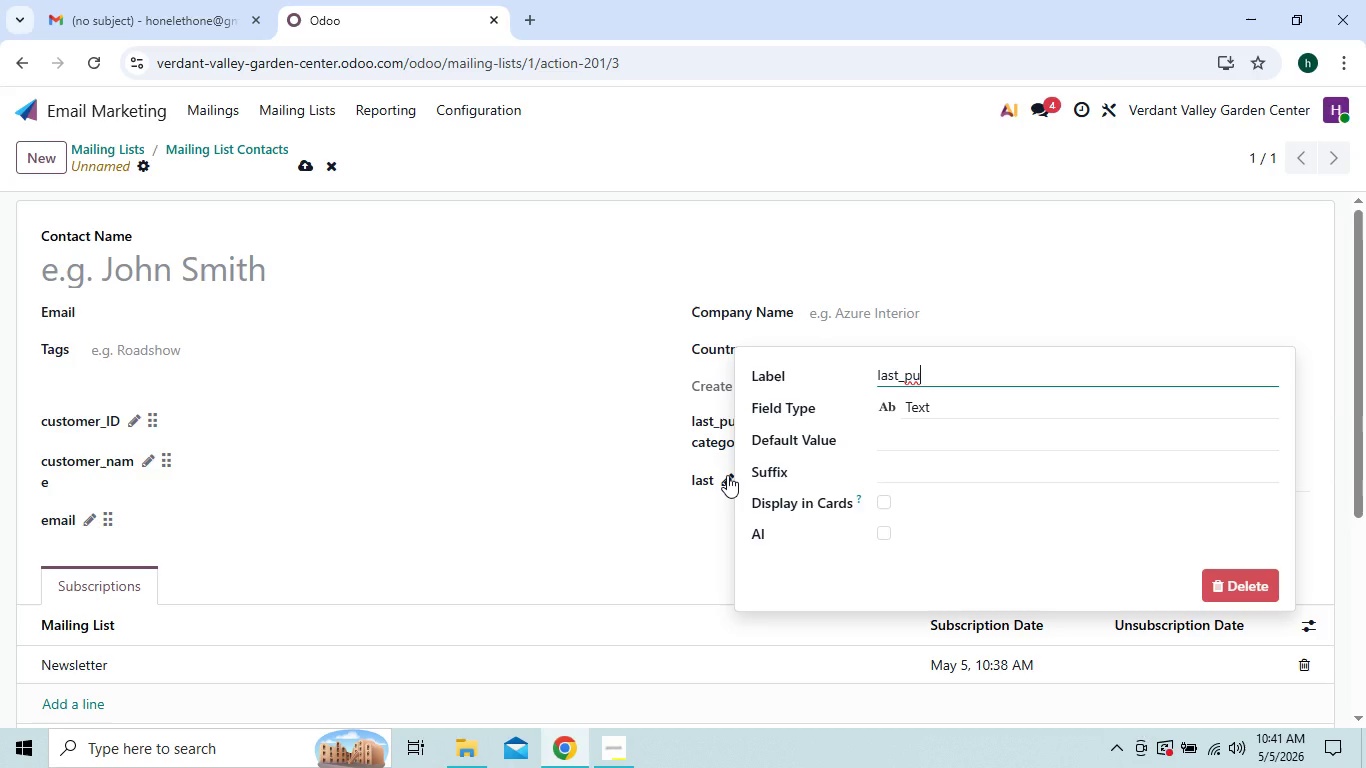 
type(rchase_date)
 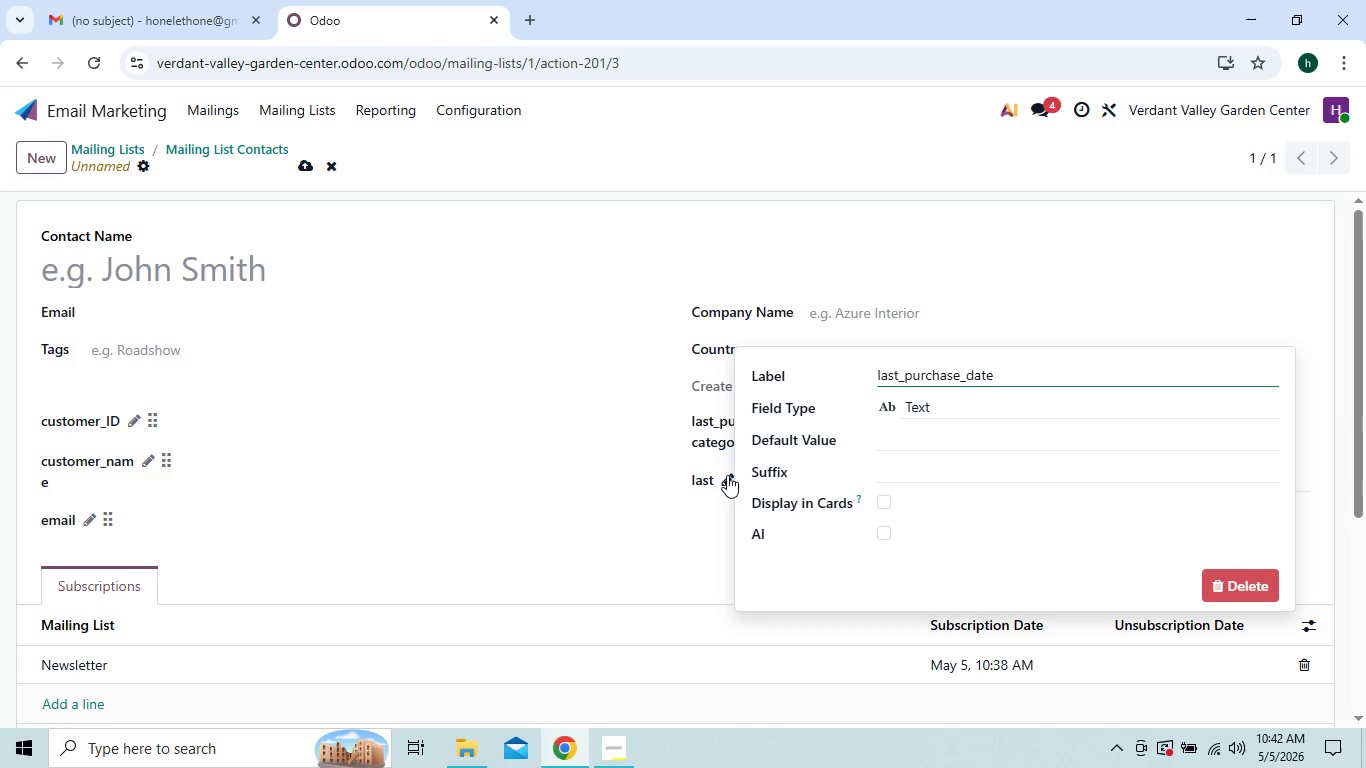 
left_click([664, 506])
 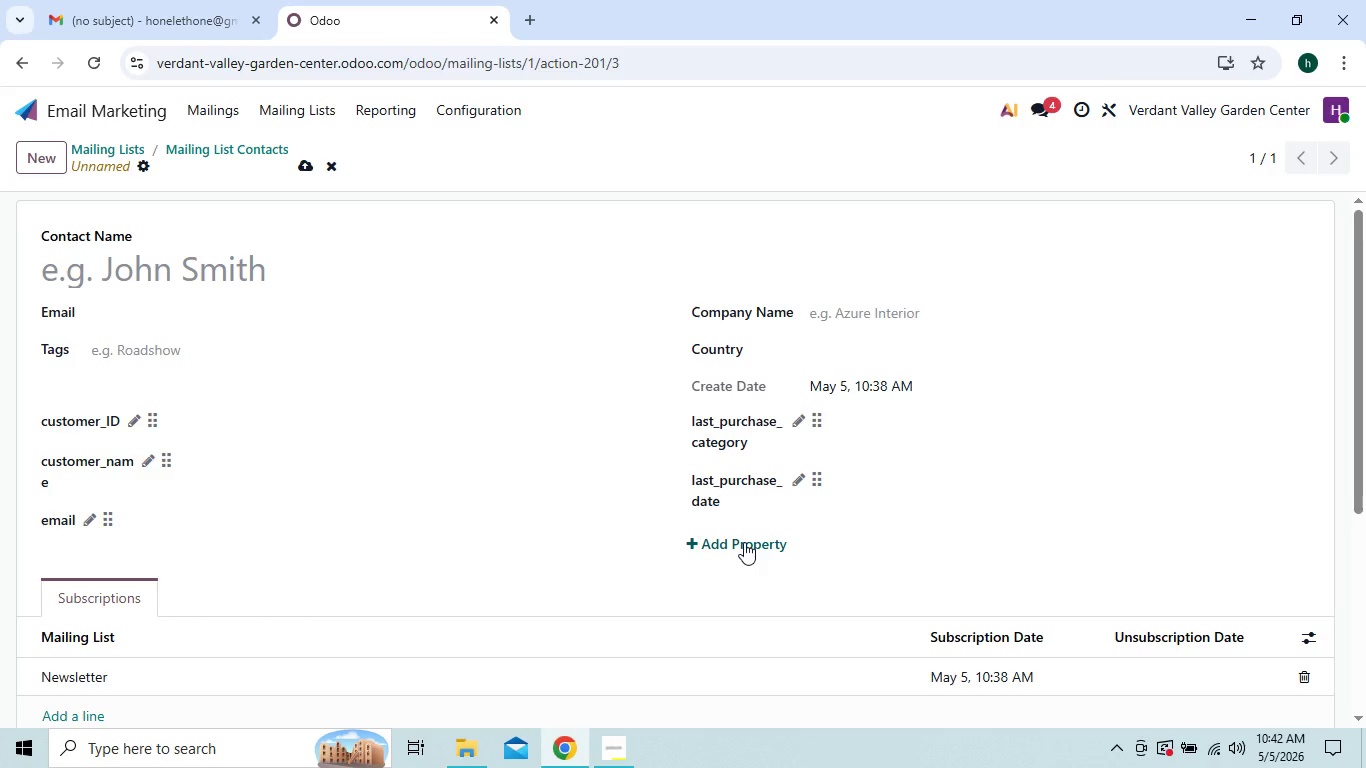 
wait(5.69)
 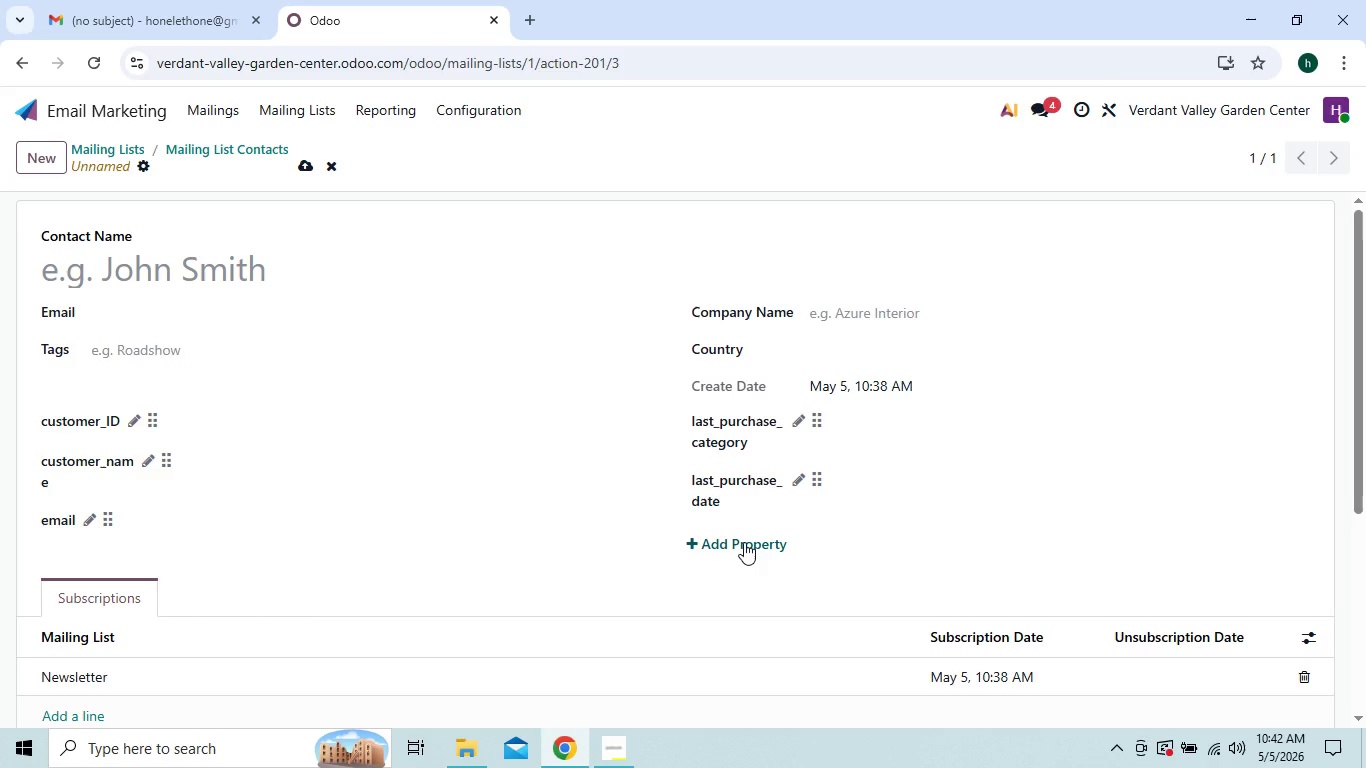 
left_click([744, 542])
 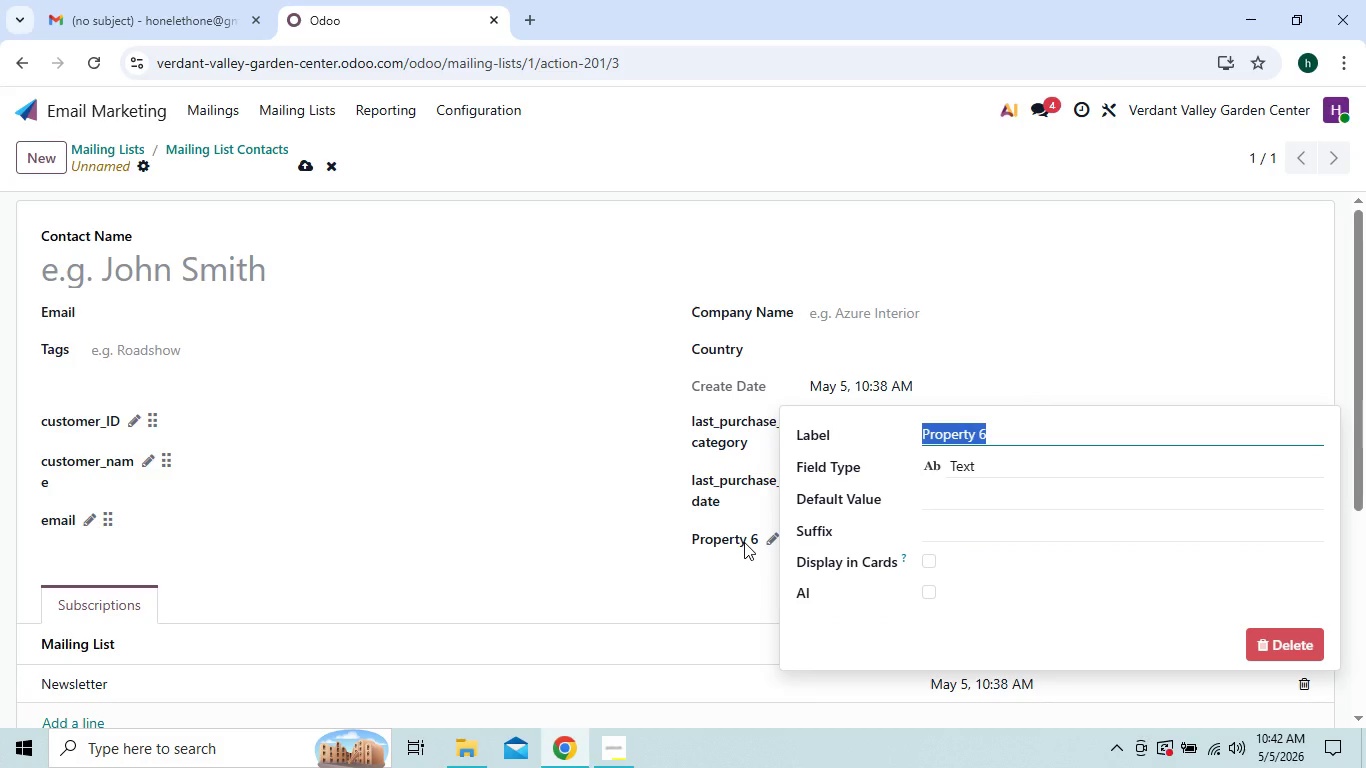 
type(loyalty)
 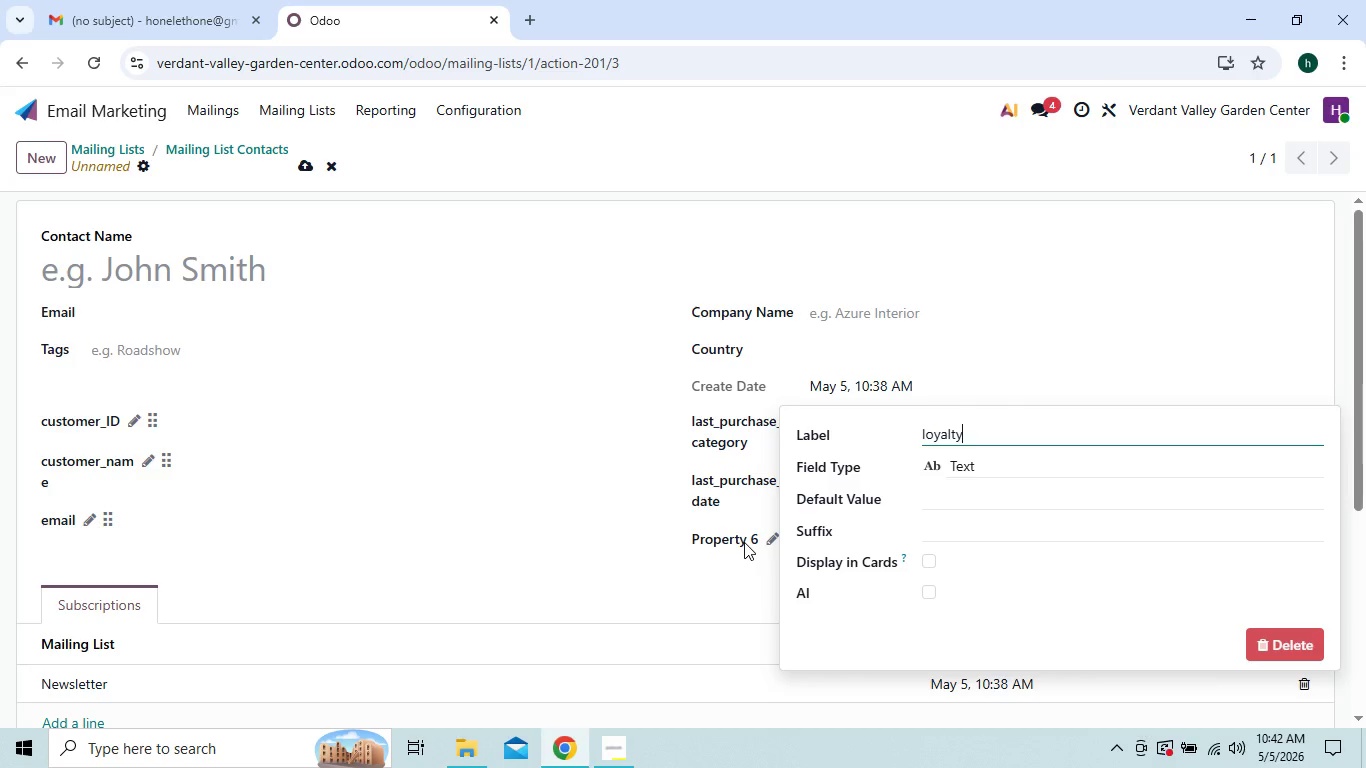 
key(Shift+Minus)
 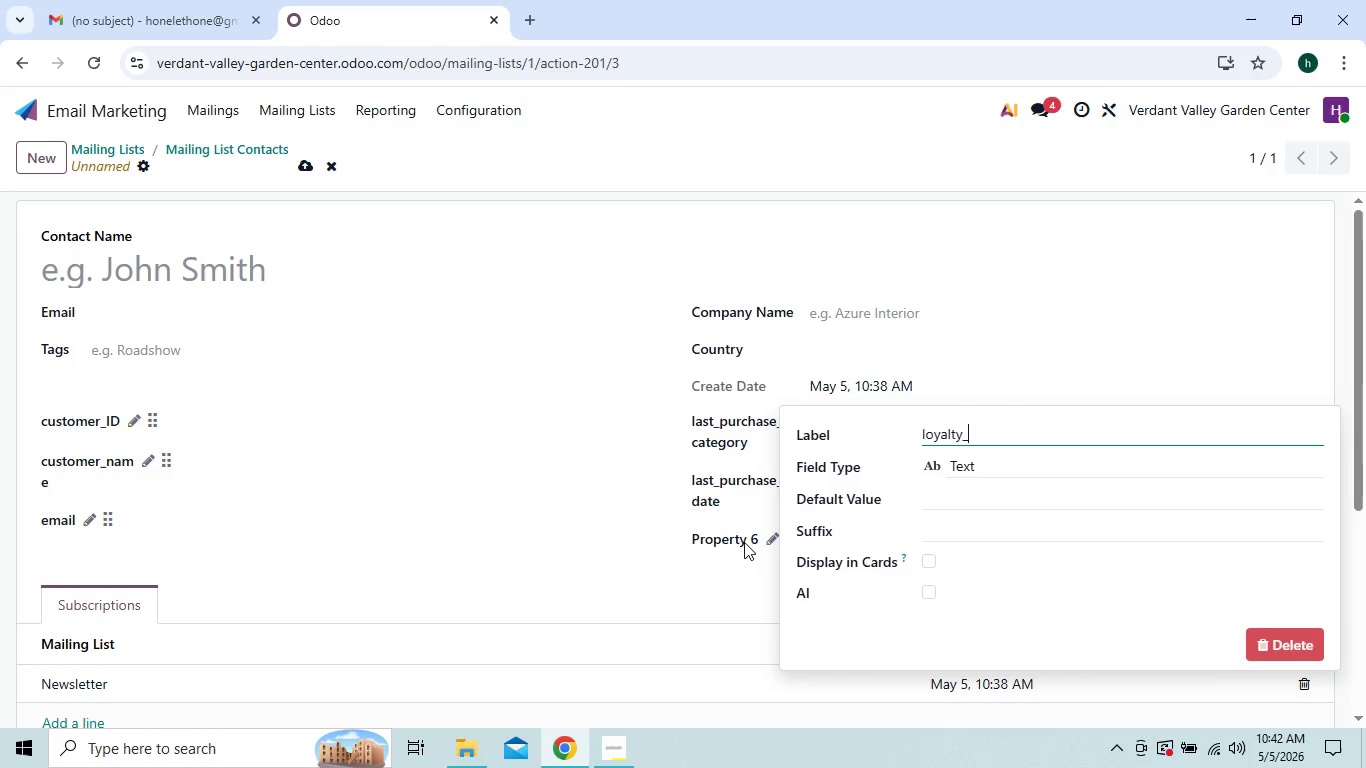 
type(status)
 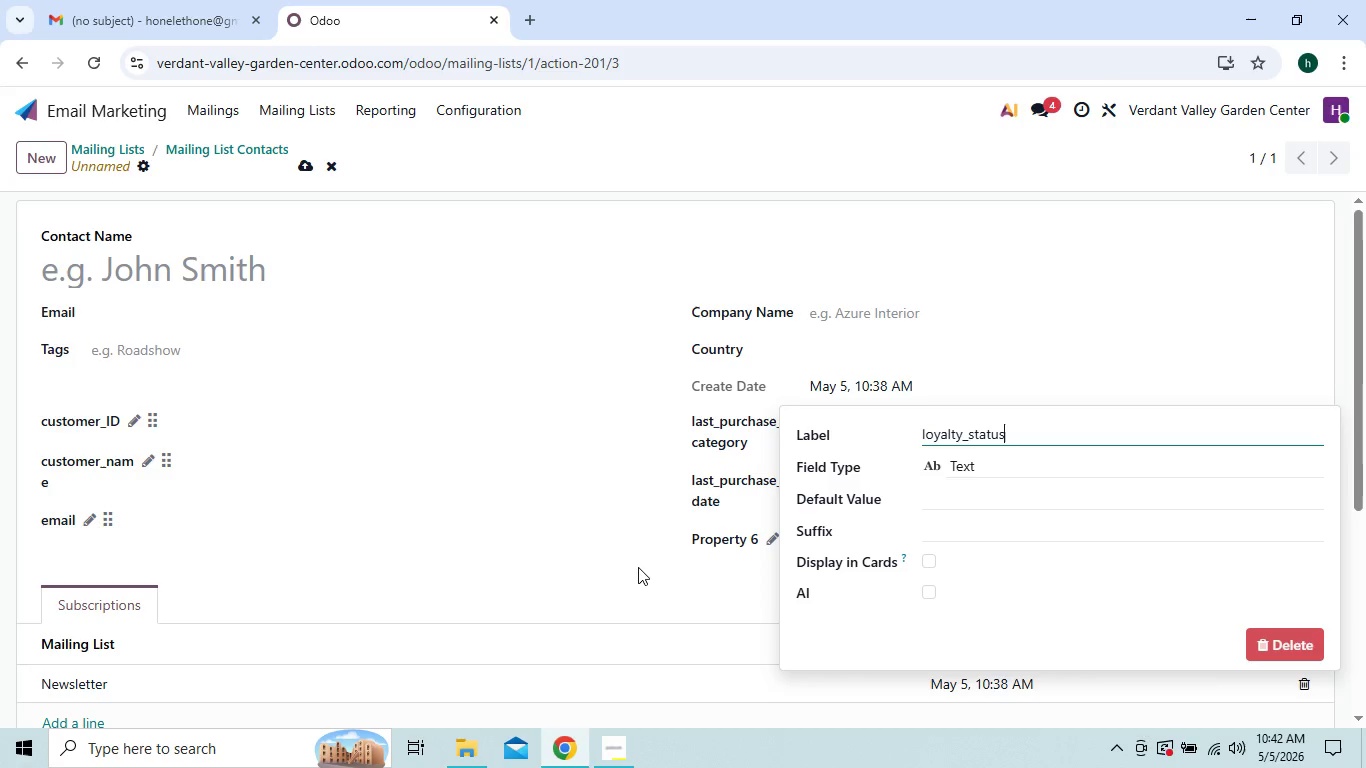 
left_click([623, 571])
 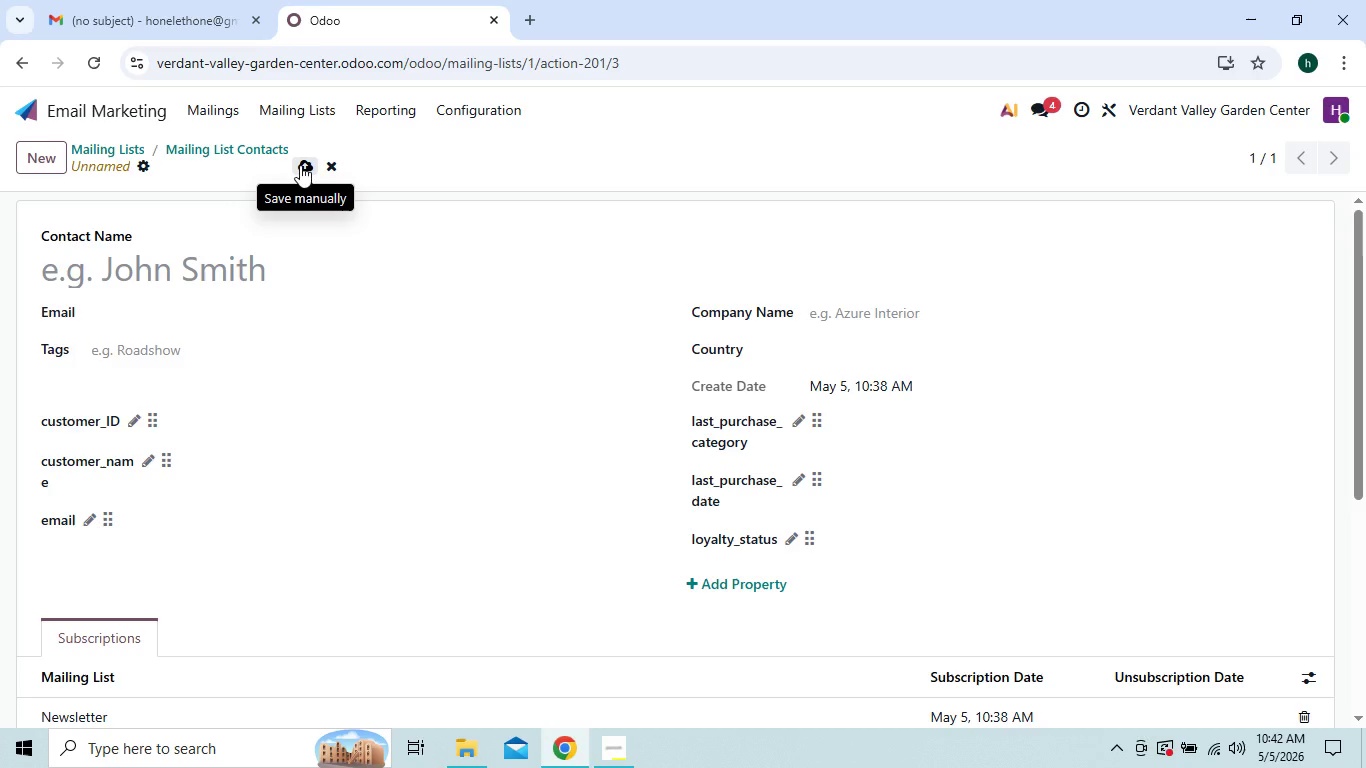 
wait(18.62)
 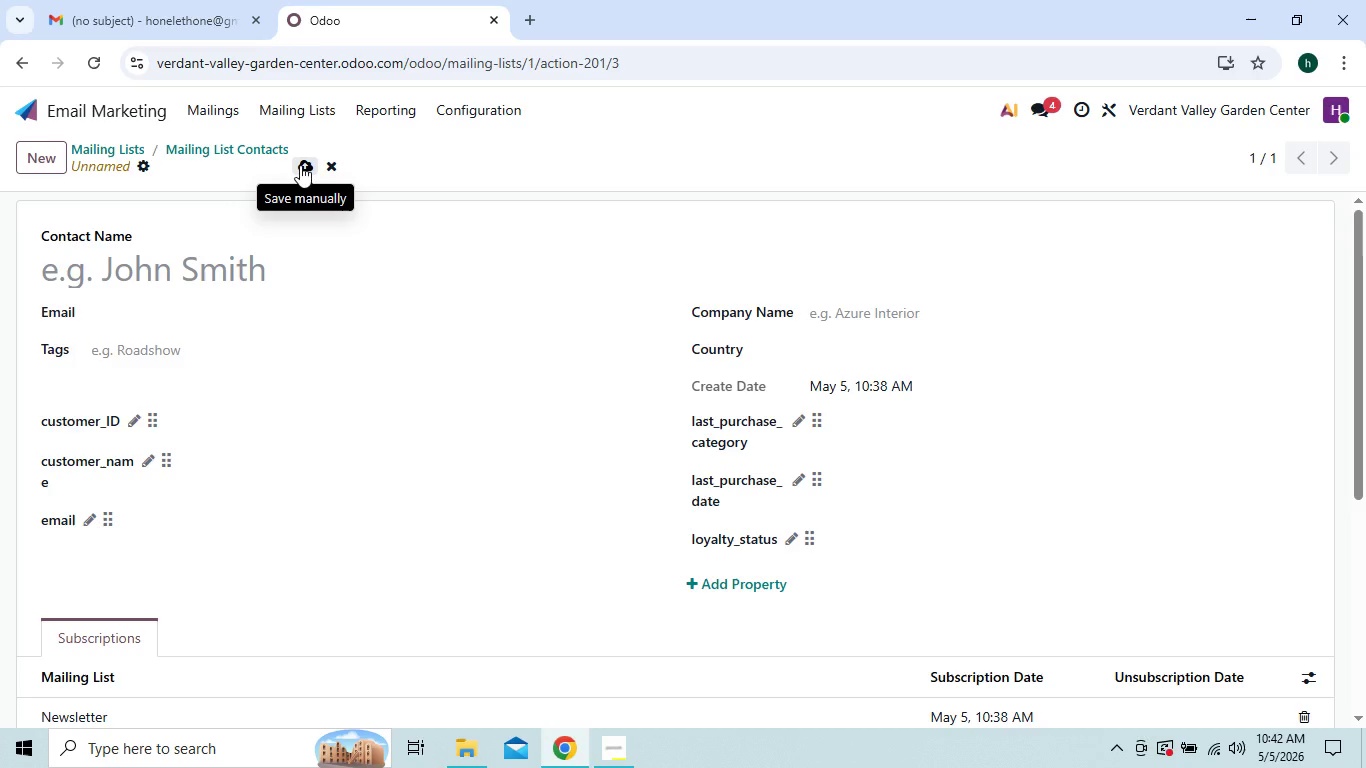 
left_click([611, 745])